 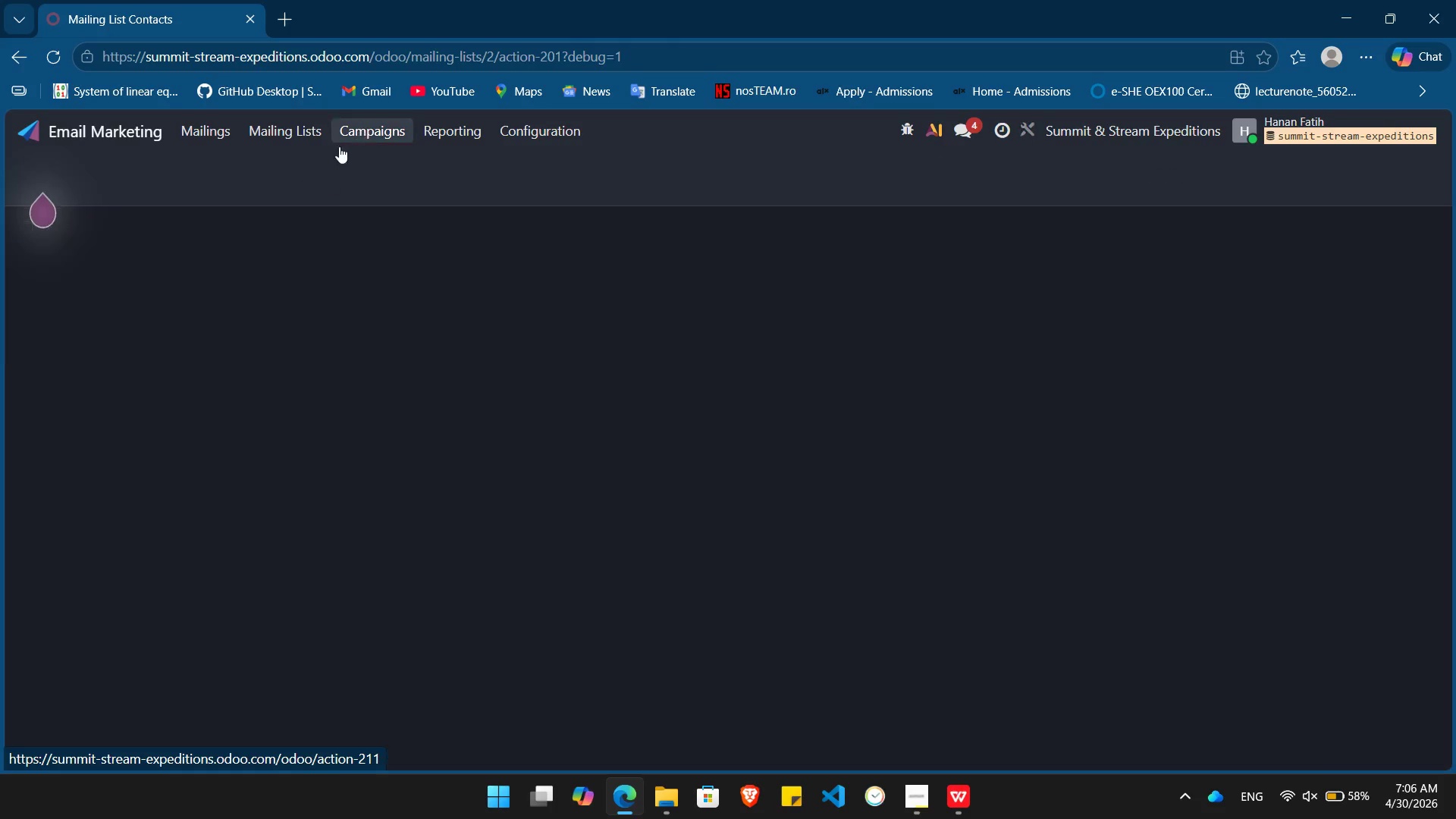 
left_click([143, 292])
 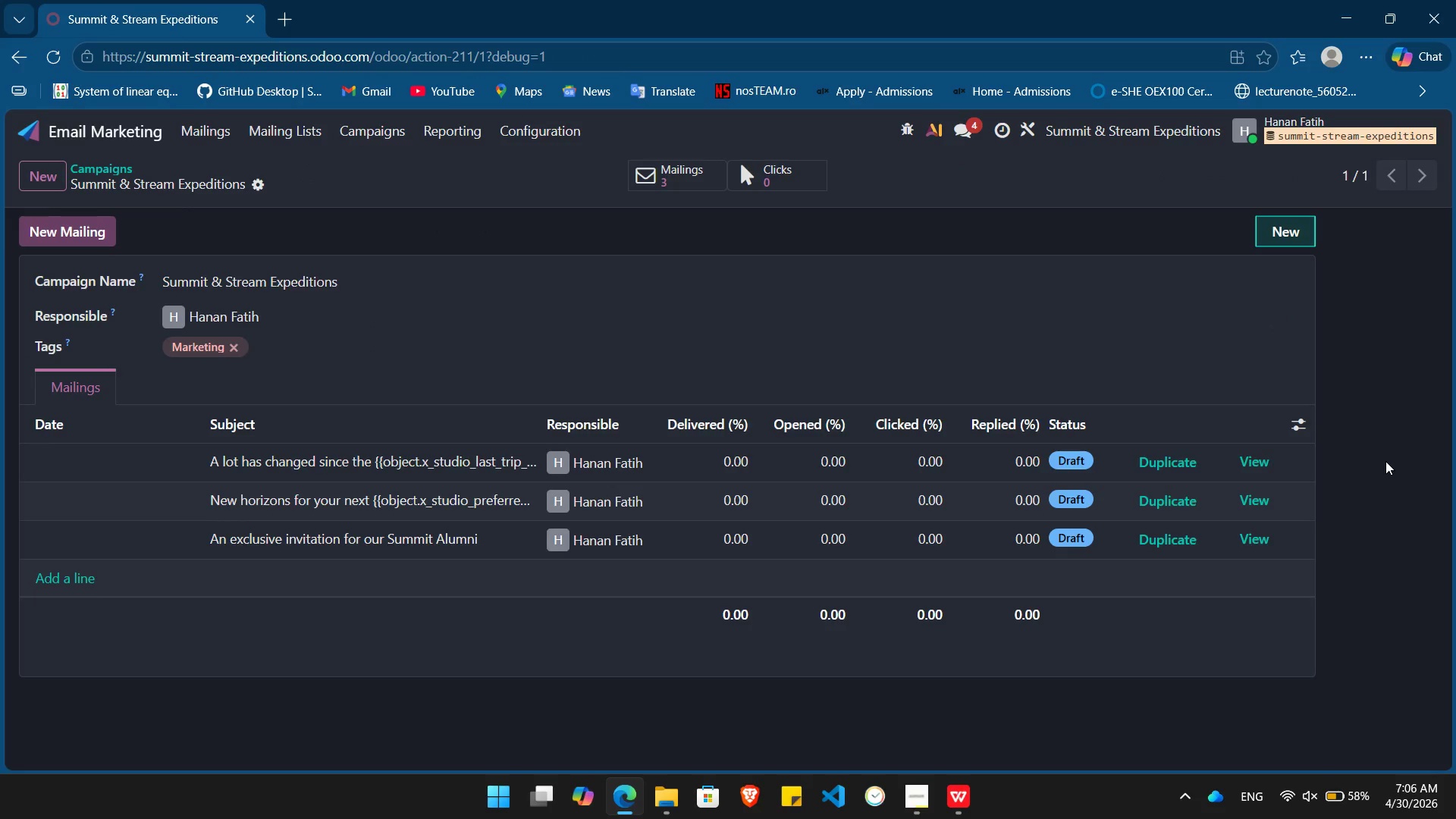 
key(PrintScreen)
 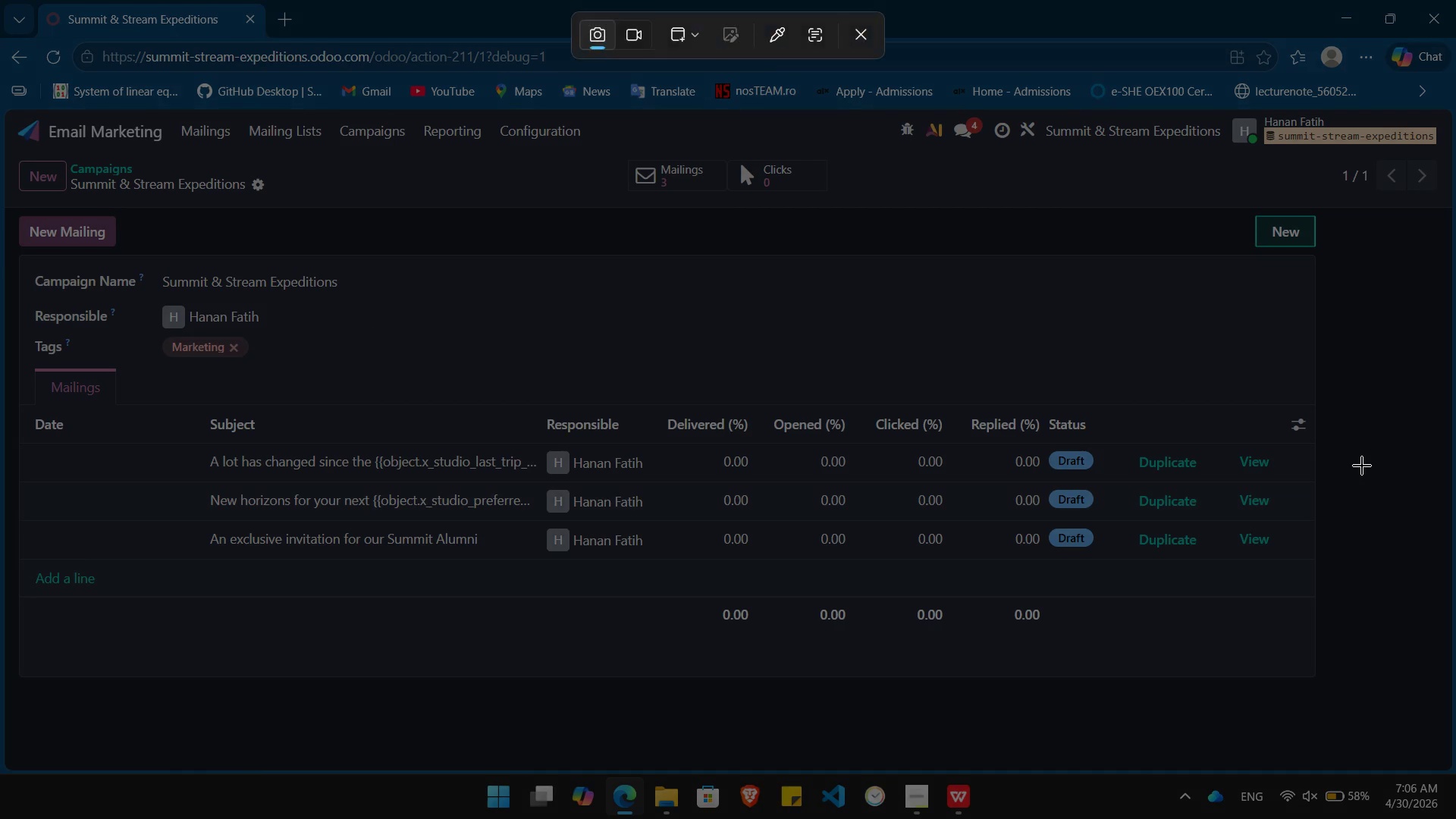 
left_click([1362, 466])
 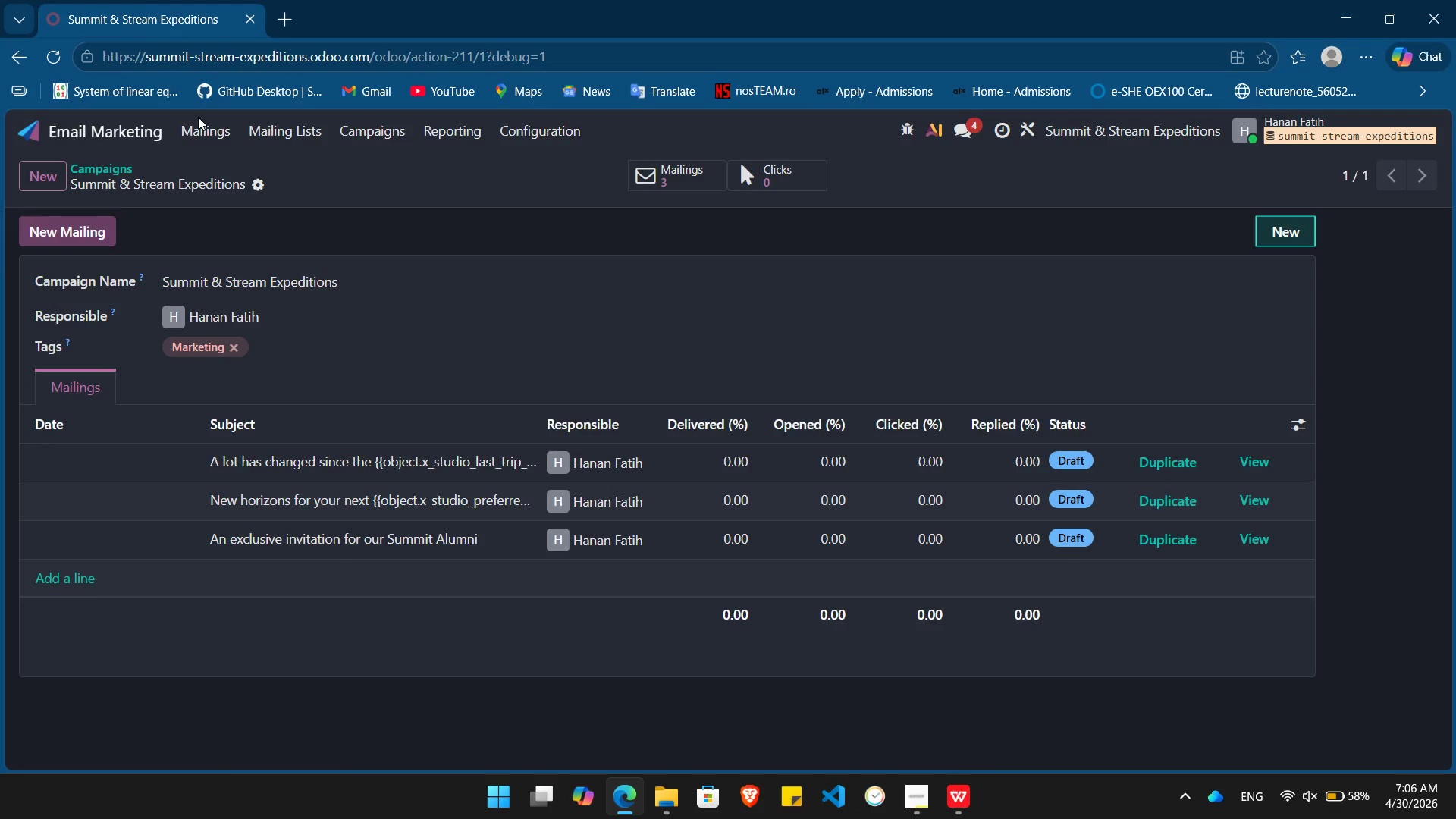 
left_click([193, 133])
 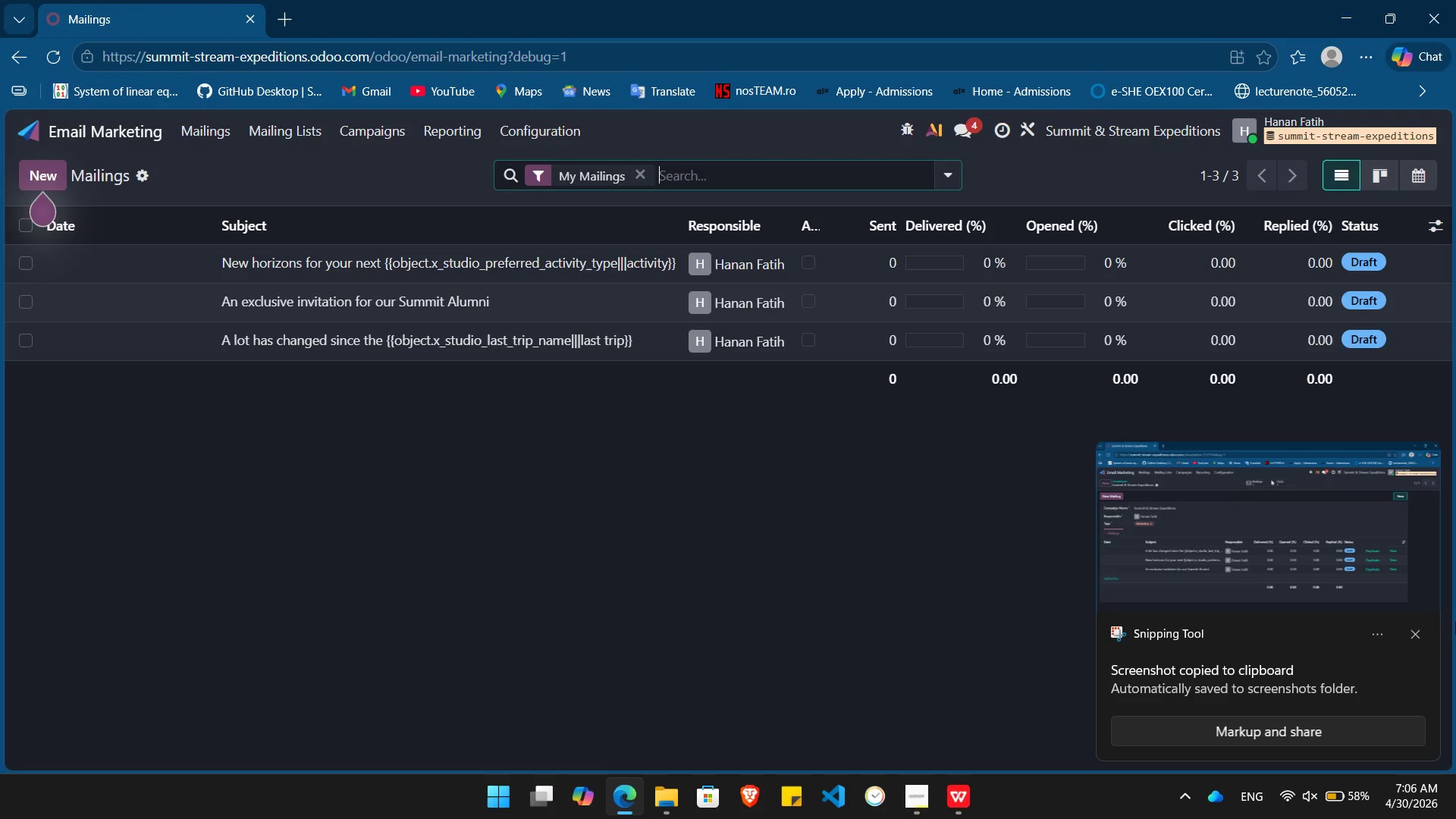 
left_click([1414, 638])
 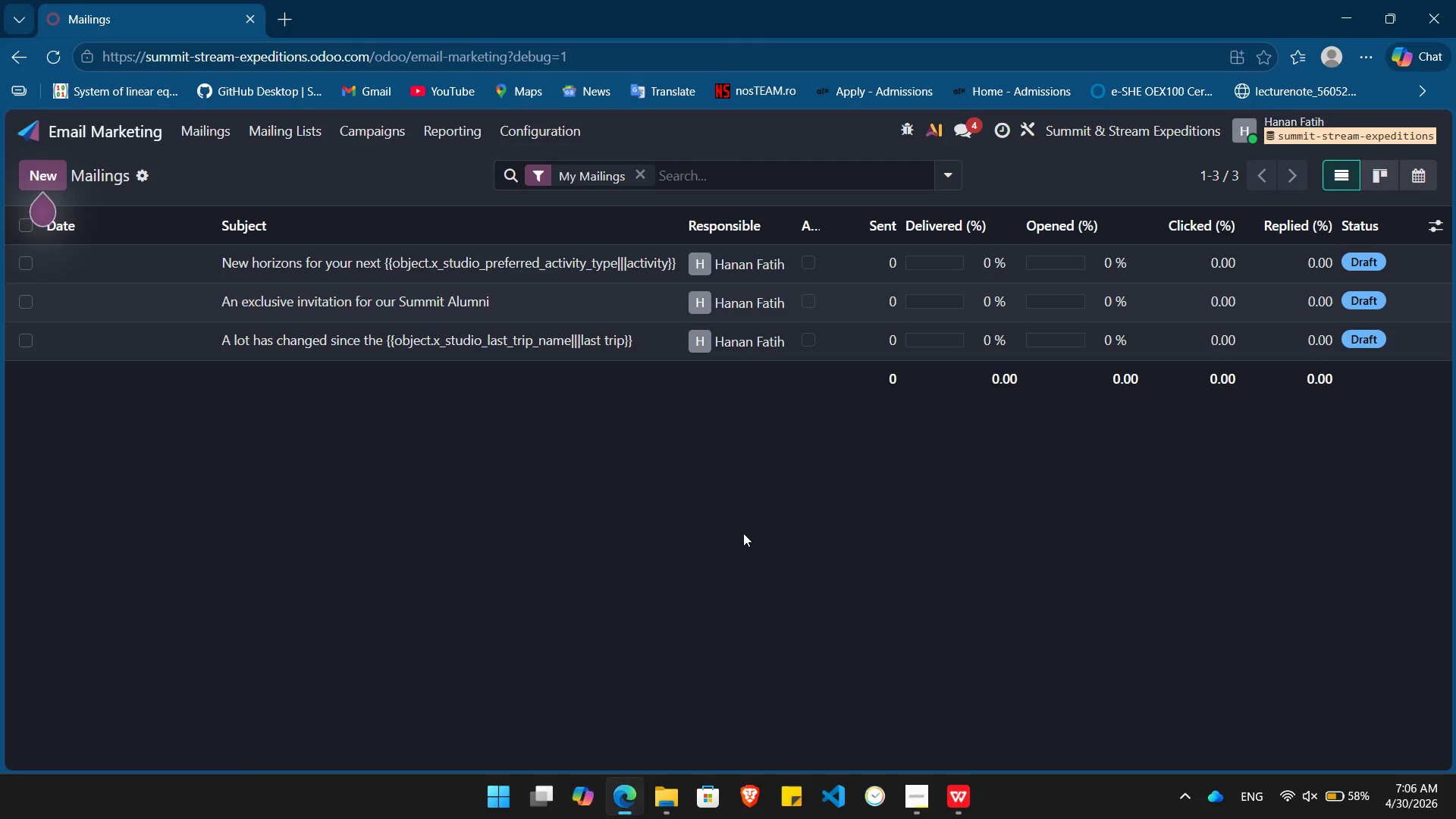 
key(PrintScreen)
 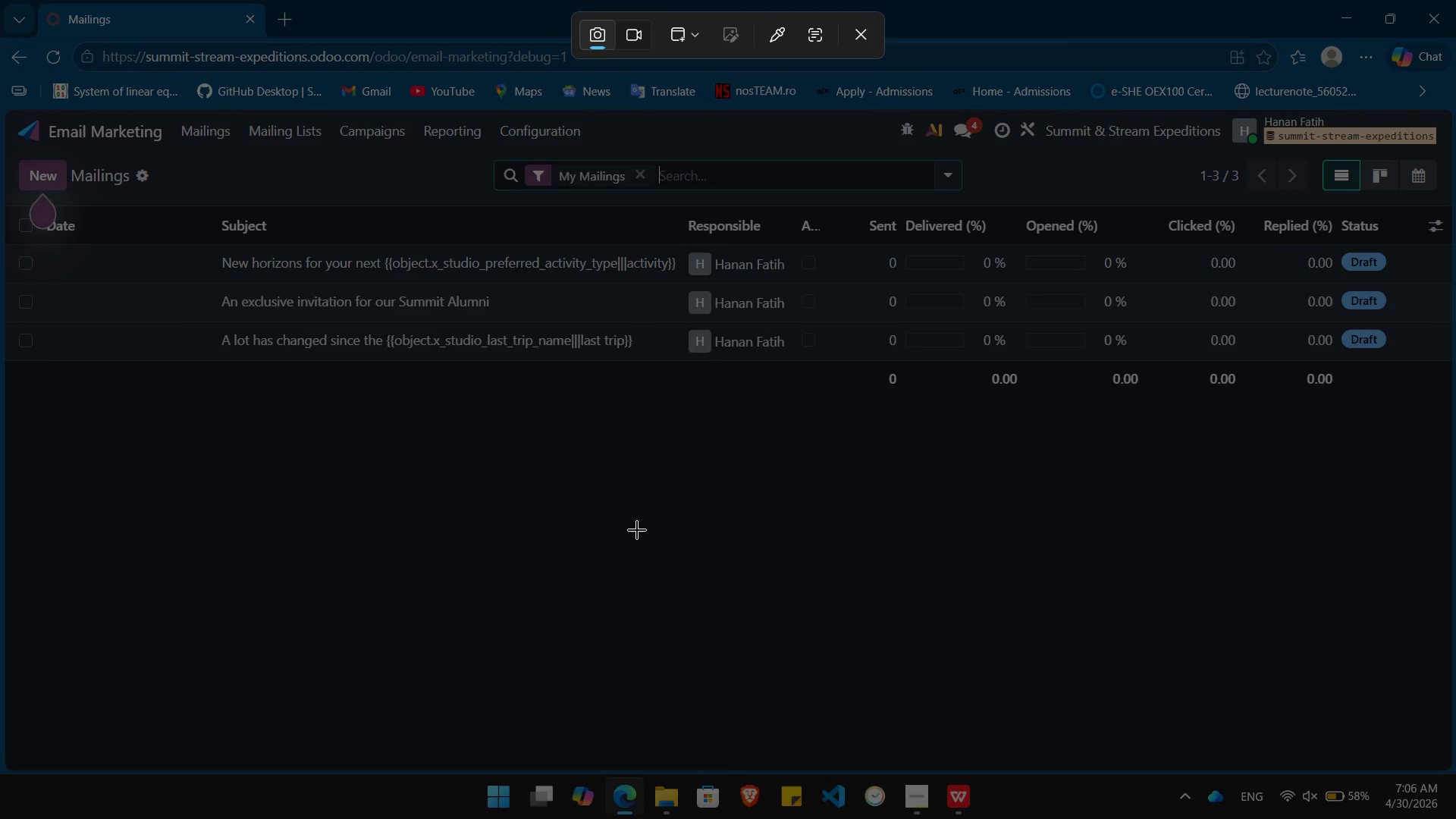 
key(Escape)
 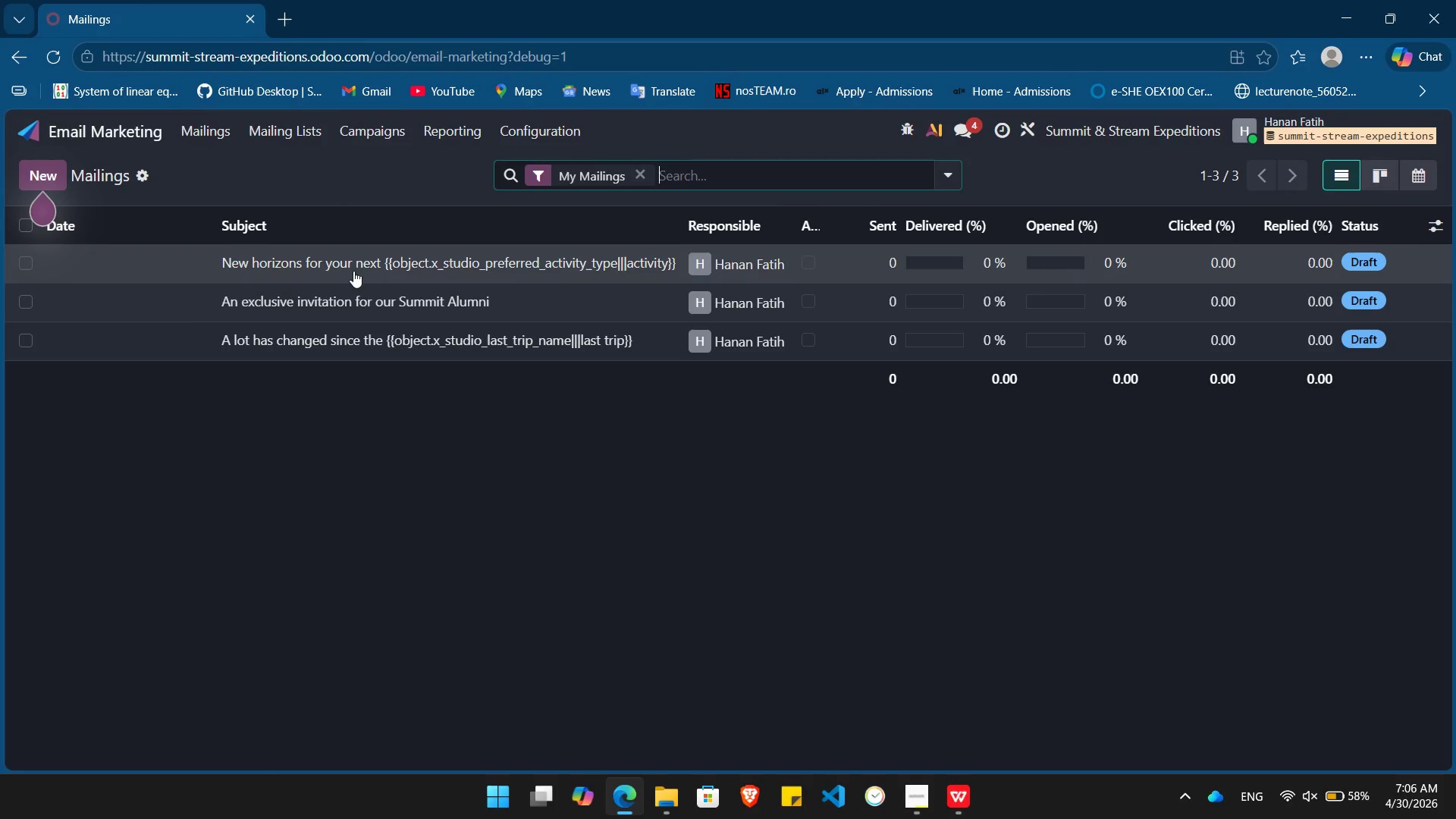 
left_click([355, 267])
 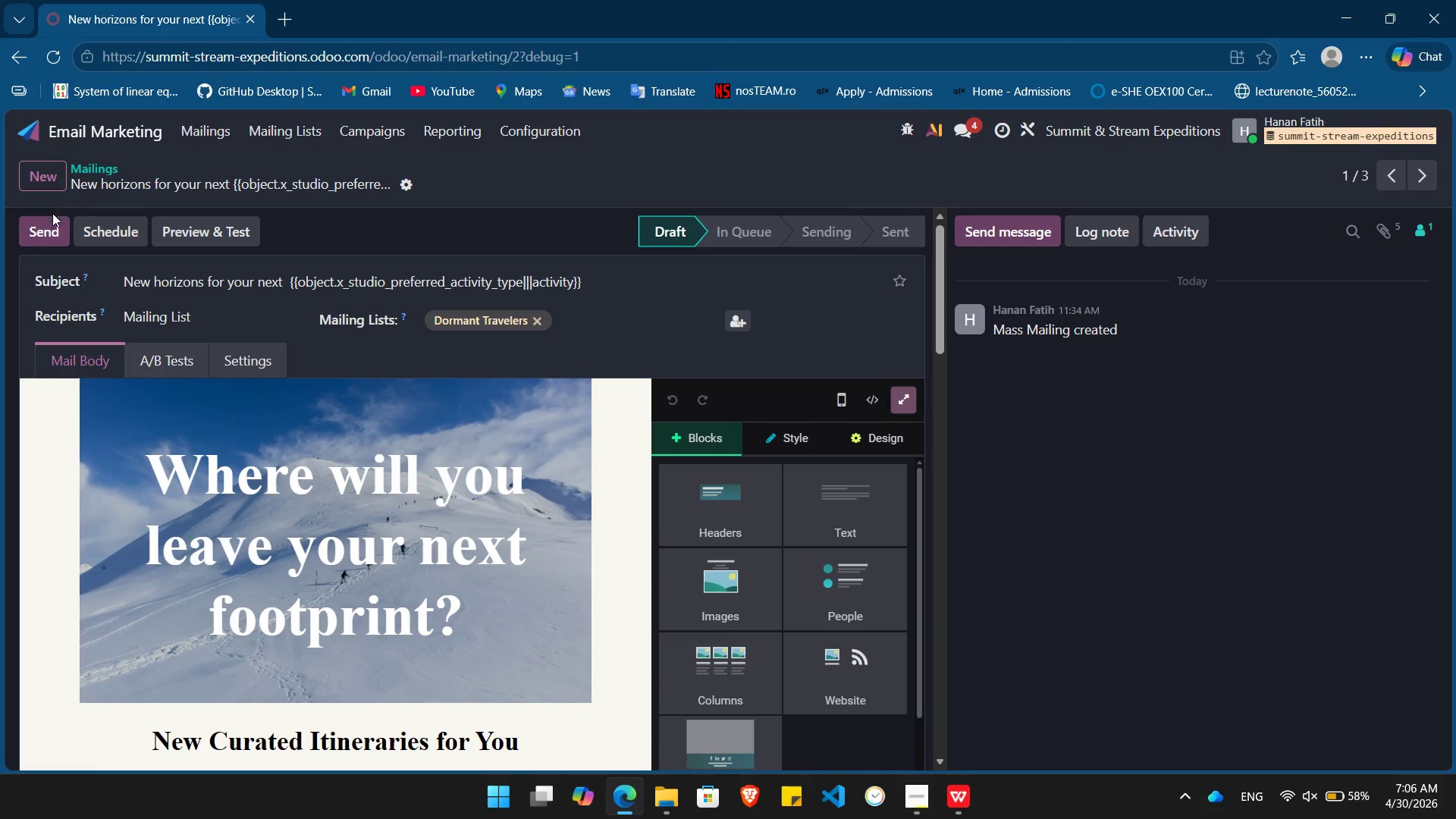 
left_click([46, 232])
 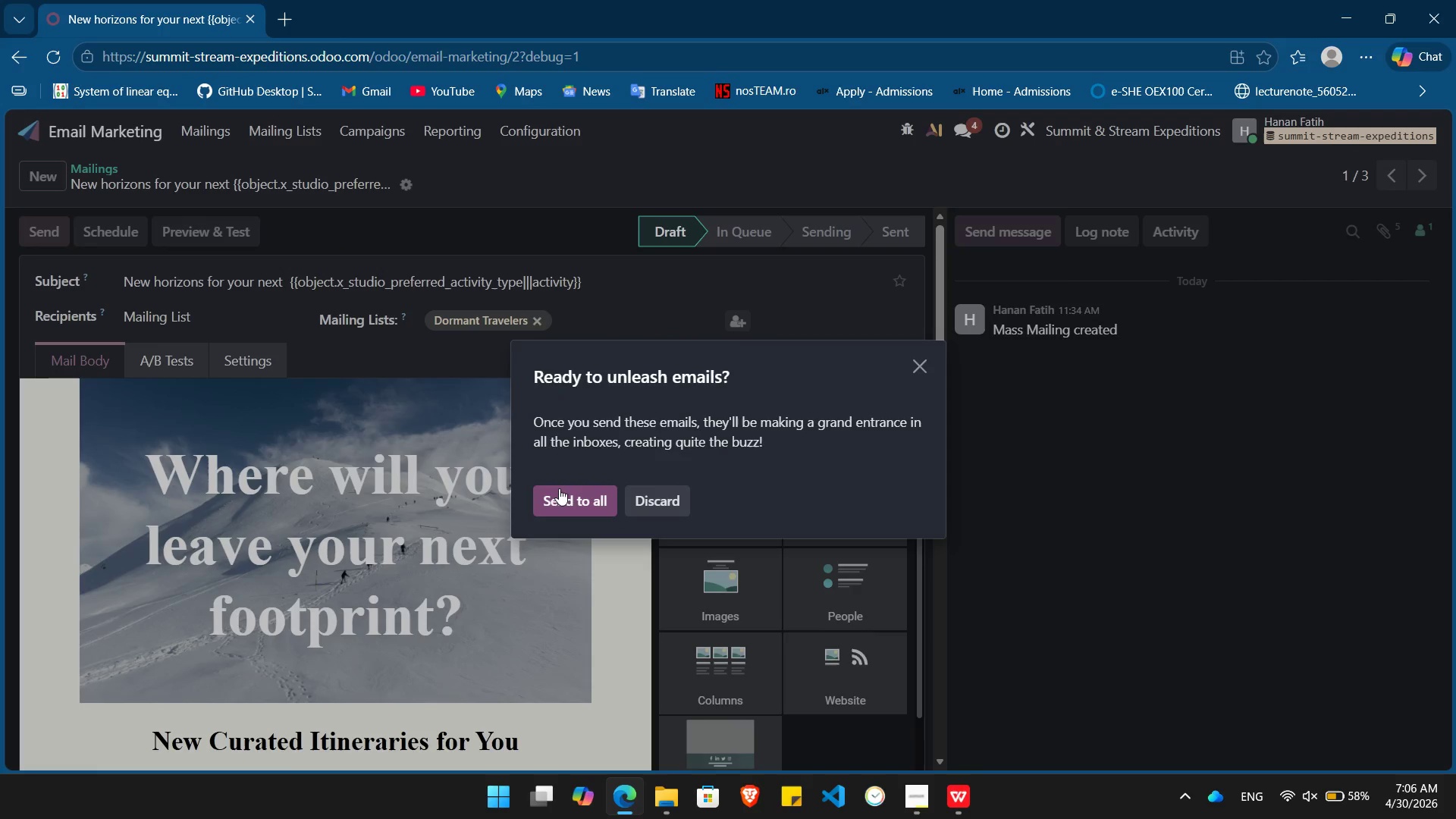 
left_click([558, 493])
 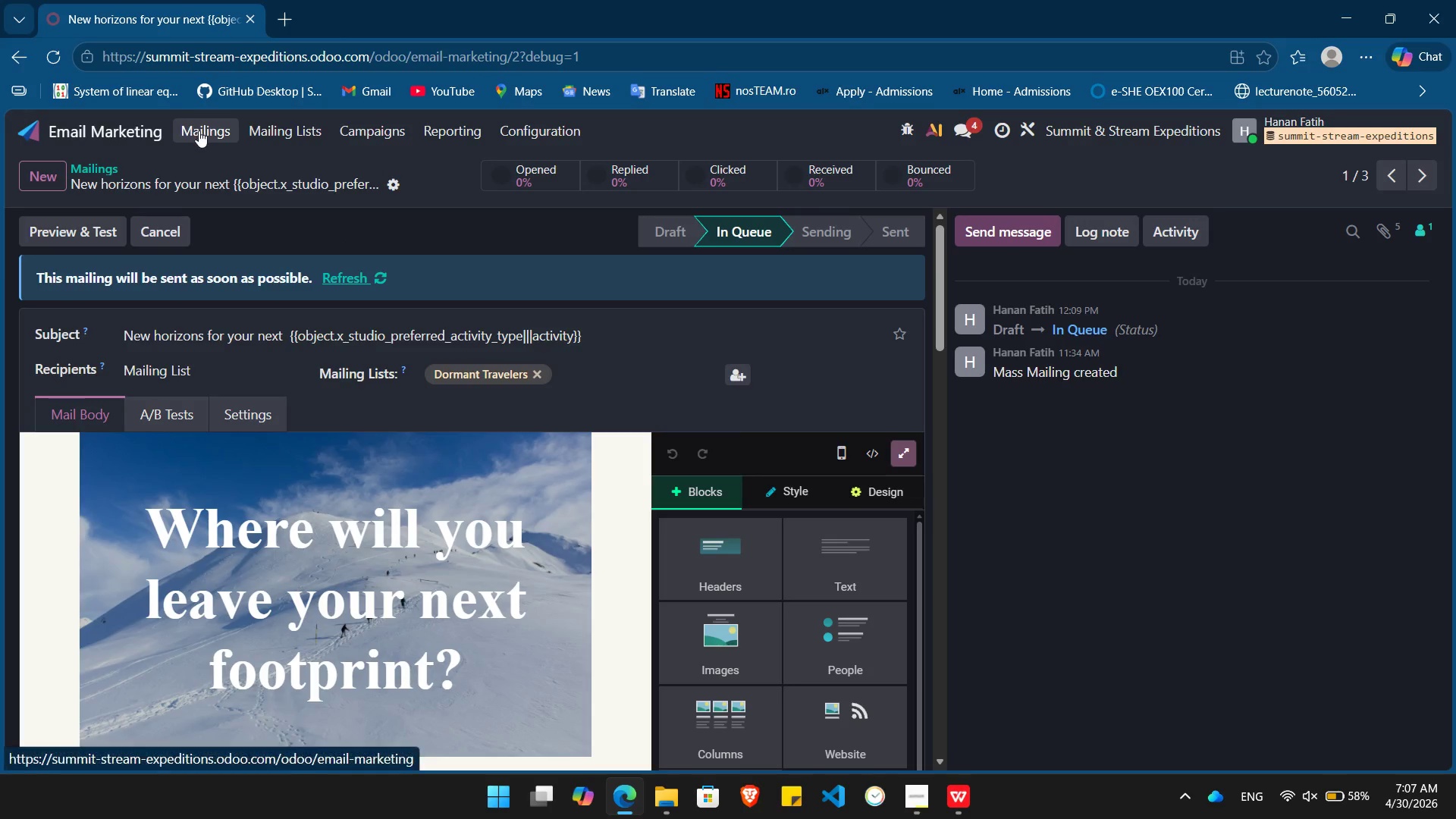 
left_click([334, 268])
 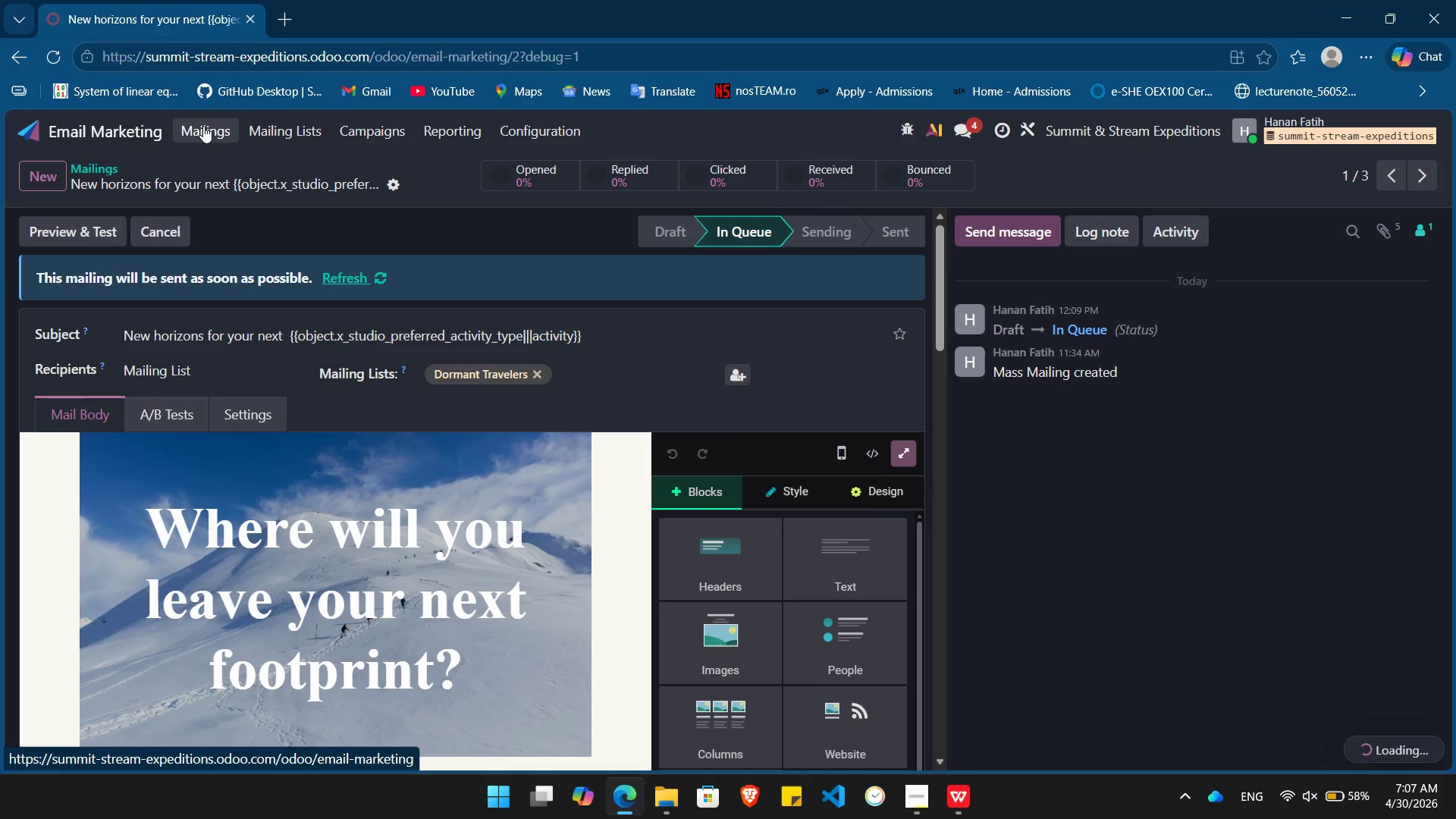 
left_click([203, 126])
 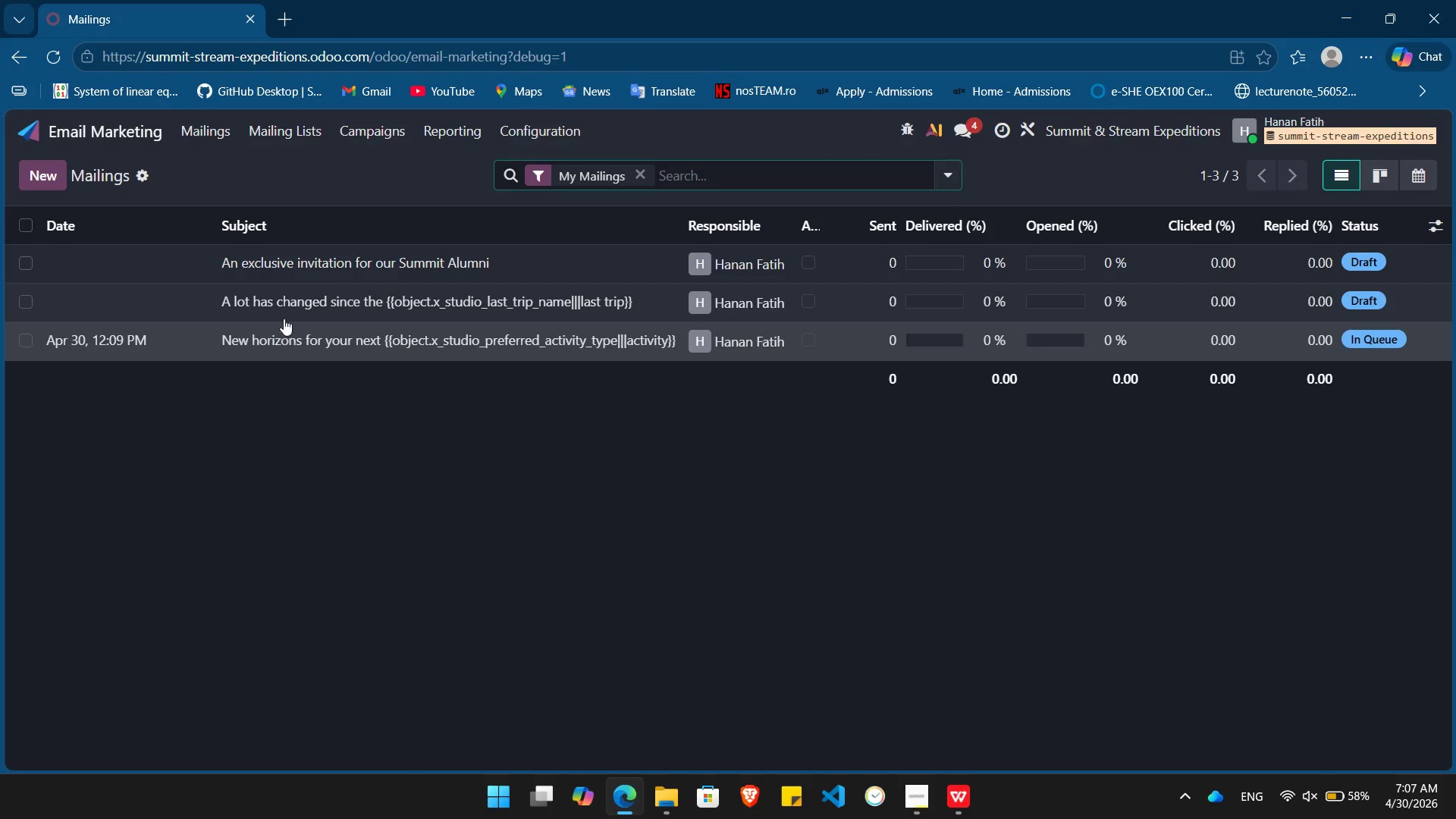 
left_click([306, 246])
 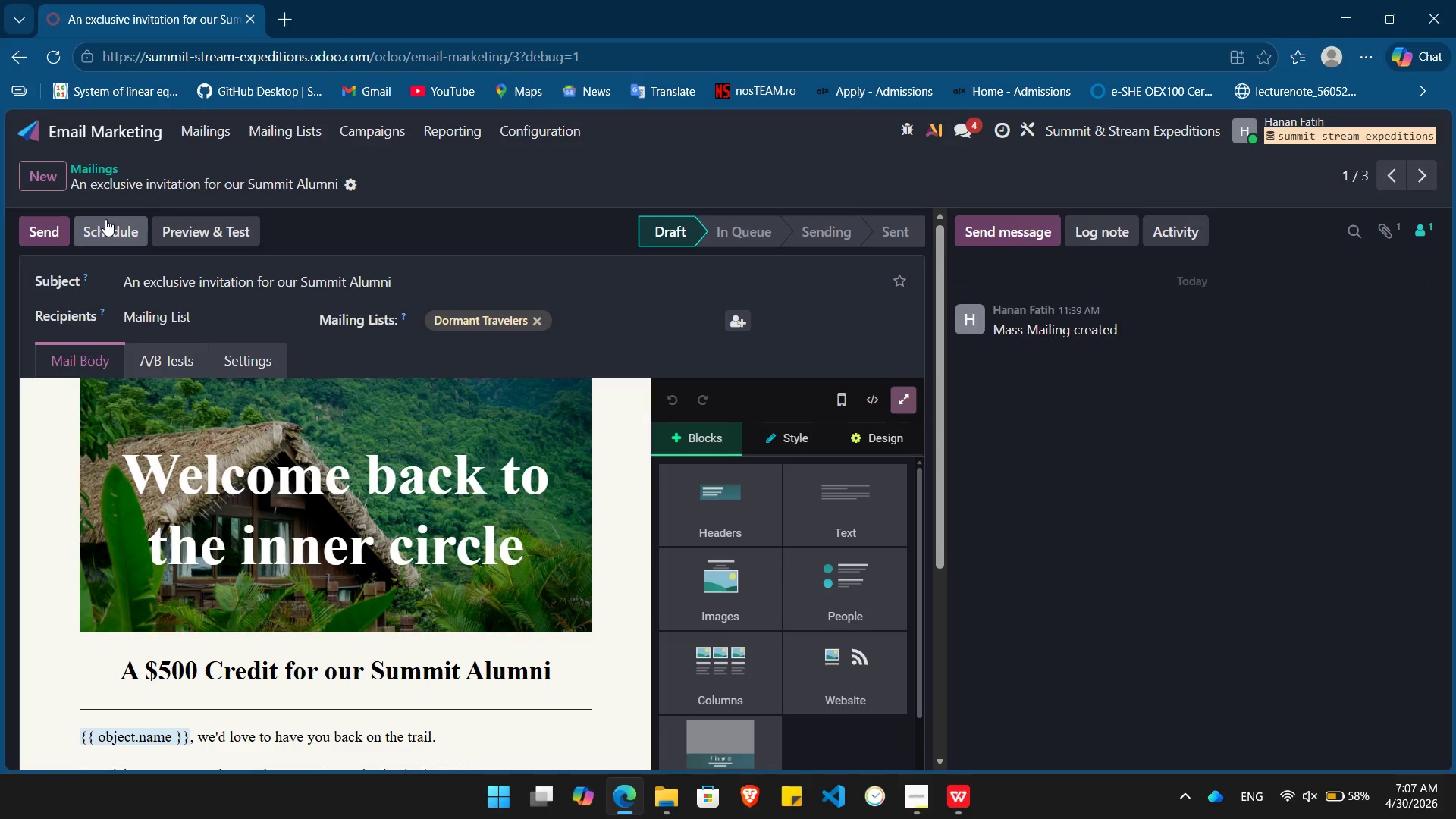 
left_click([105, 231])
 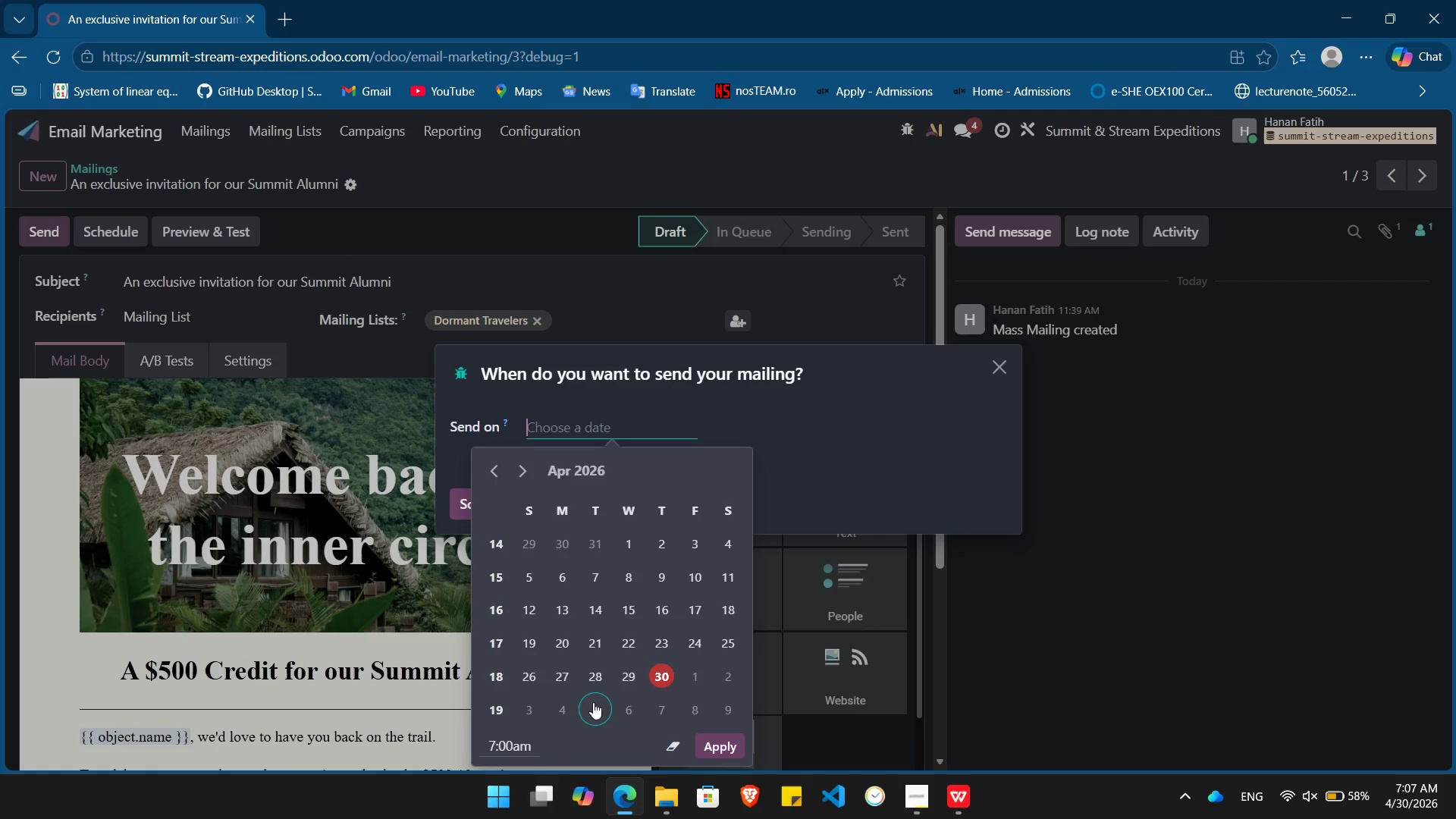 
wait(7.14)
 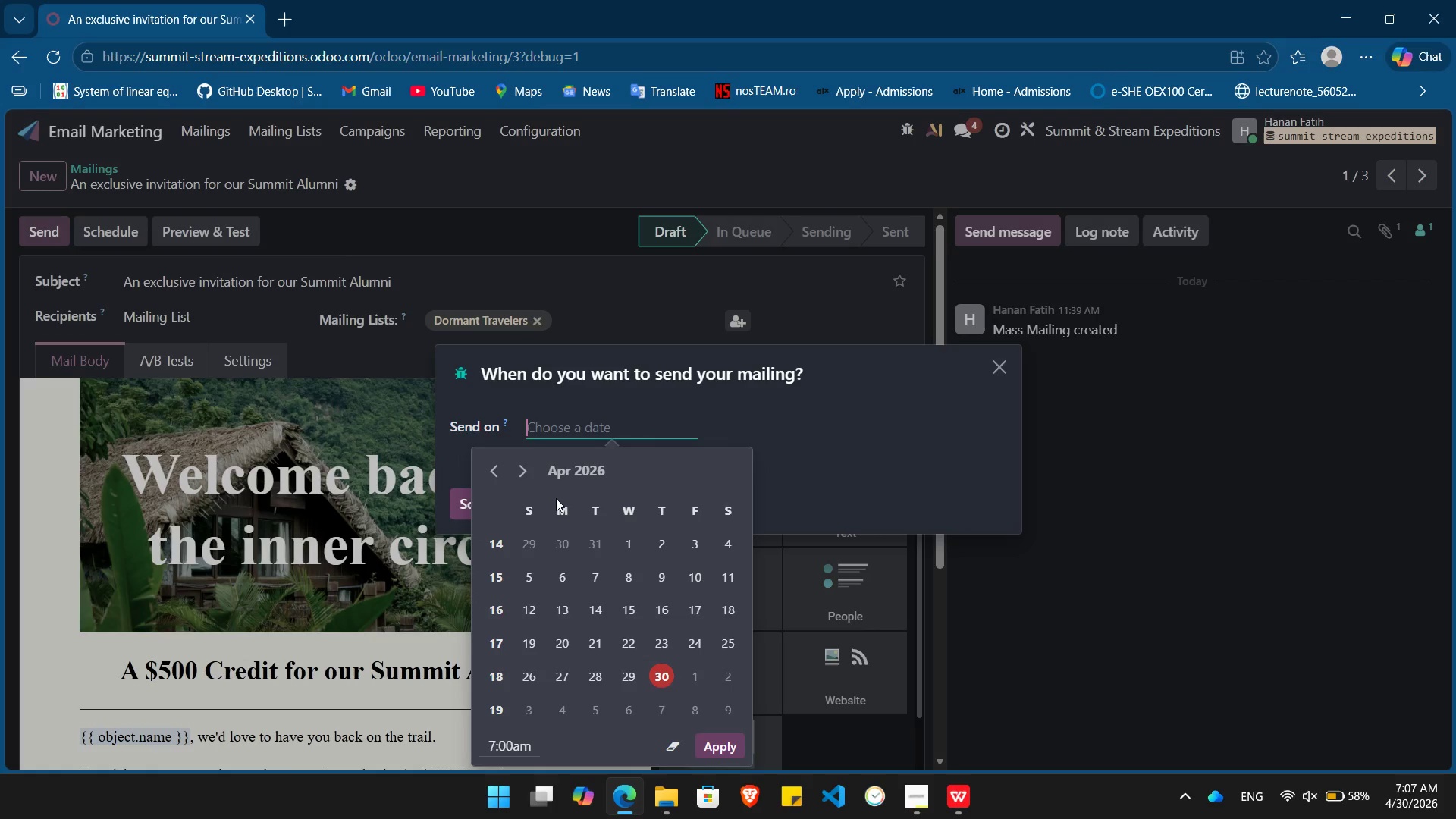 
left_click([657, 705])
 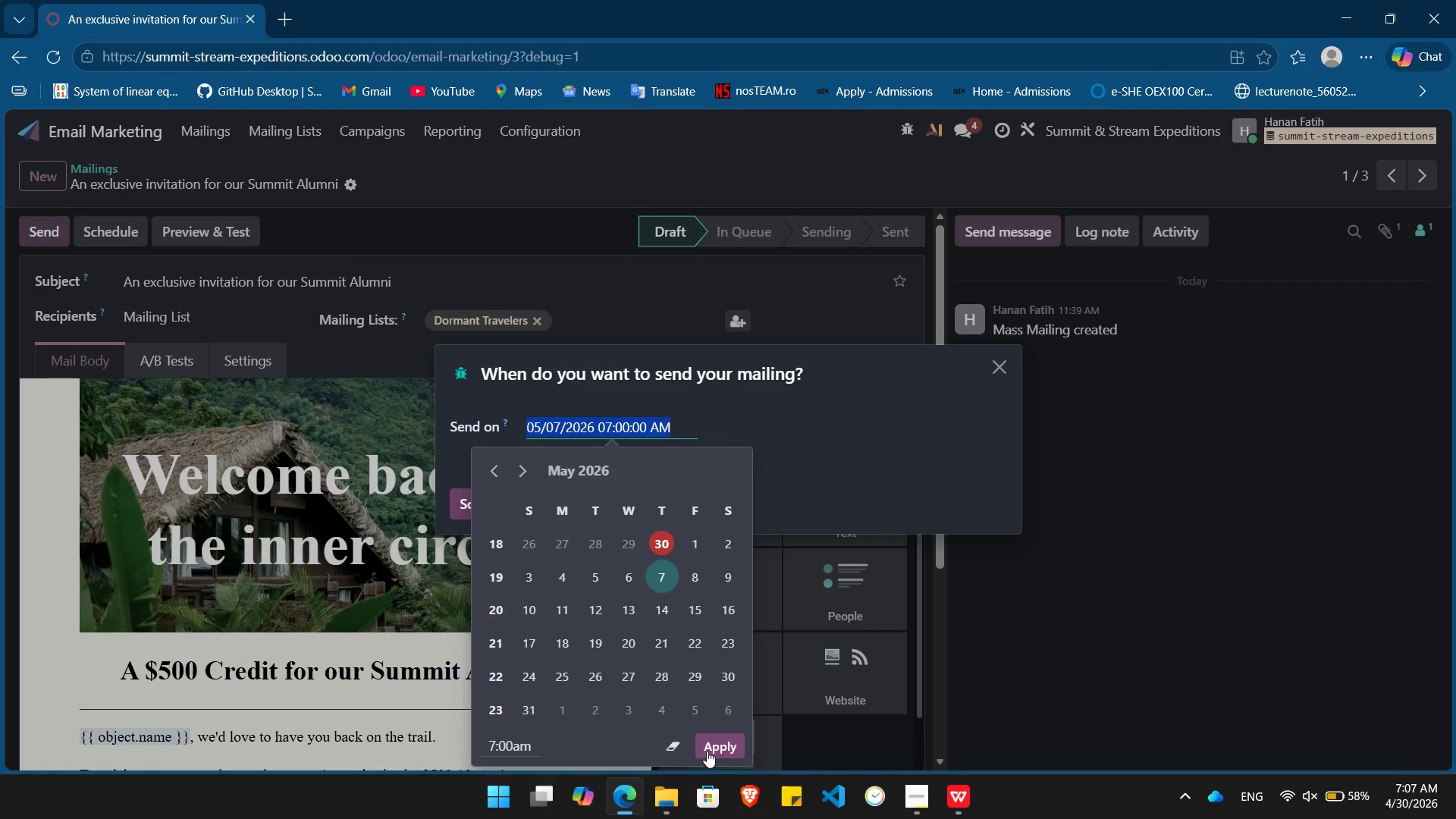 
left_click([722, 741])
 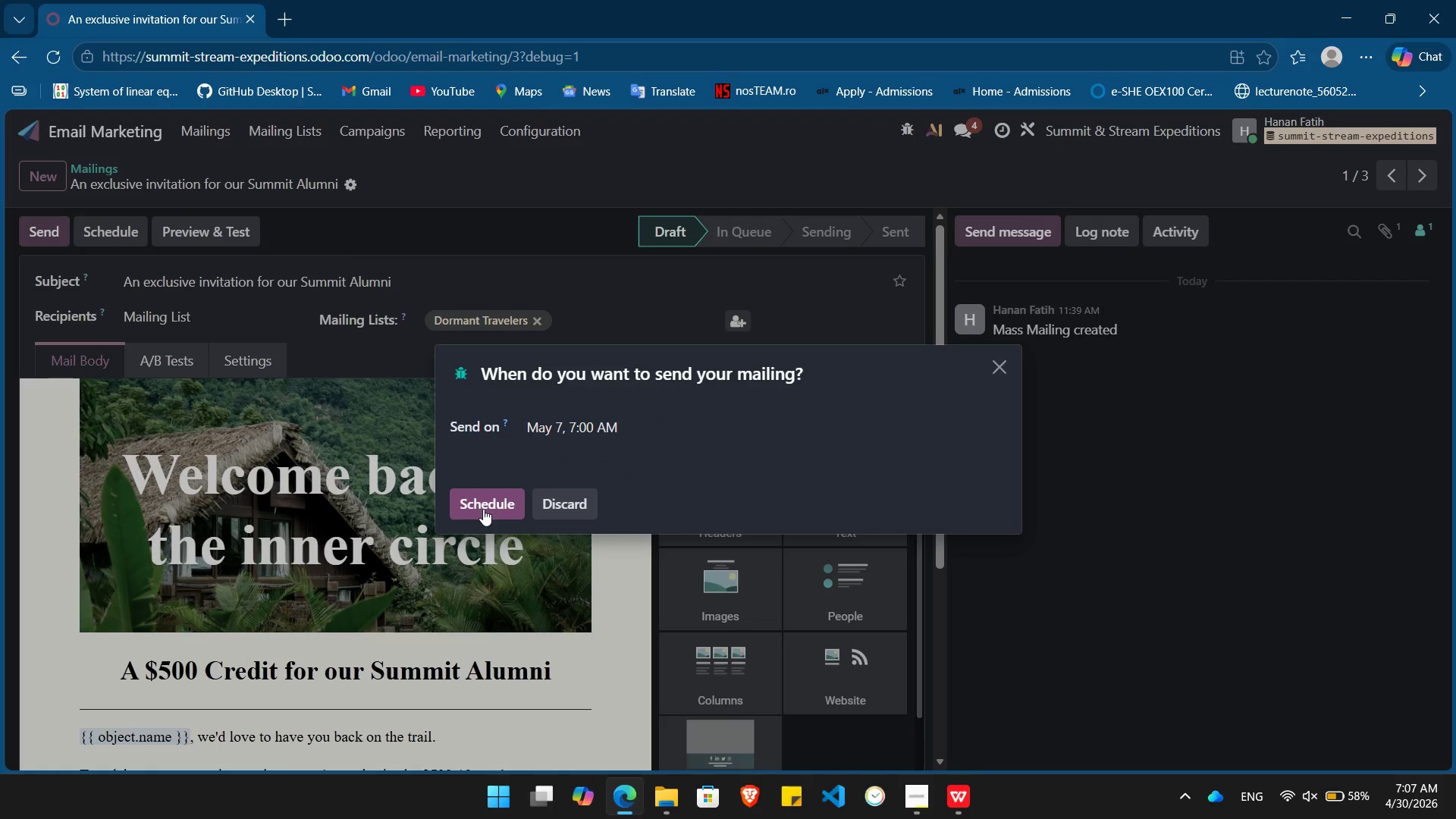 
left_click([490, 507])
 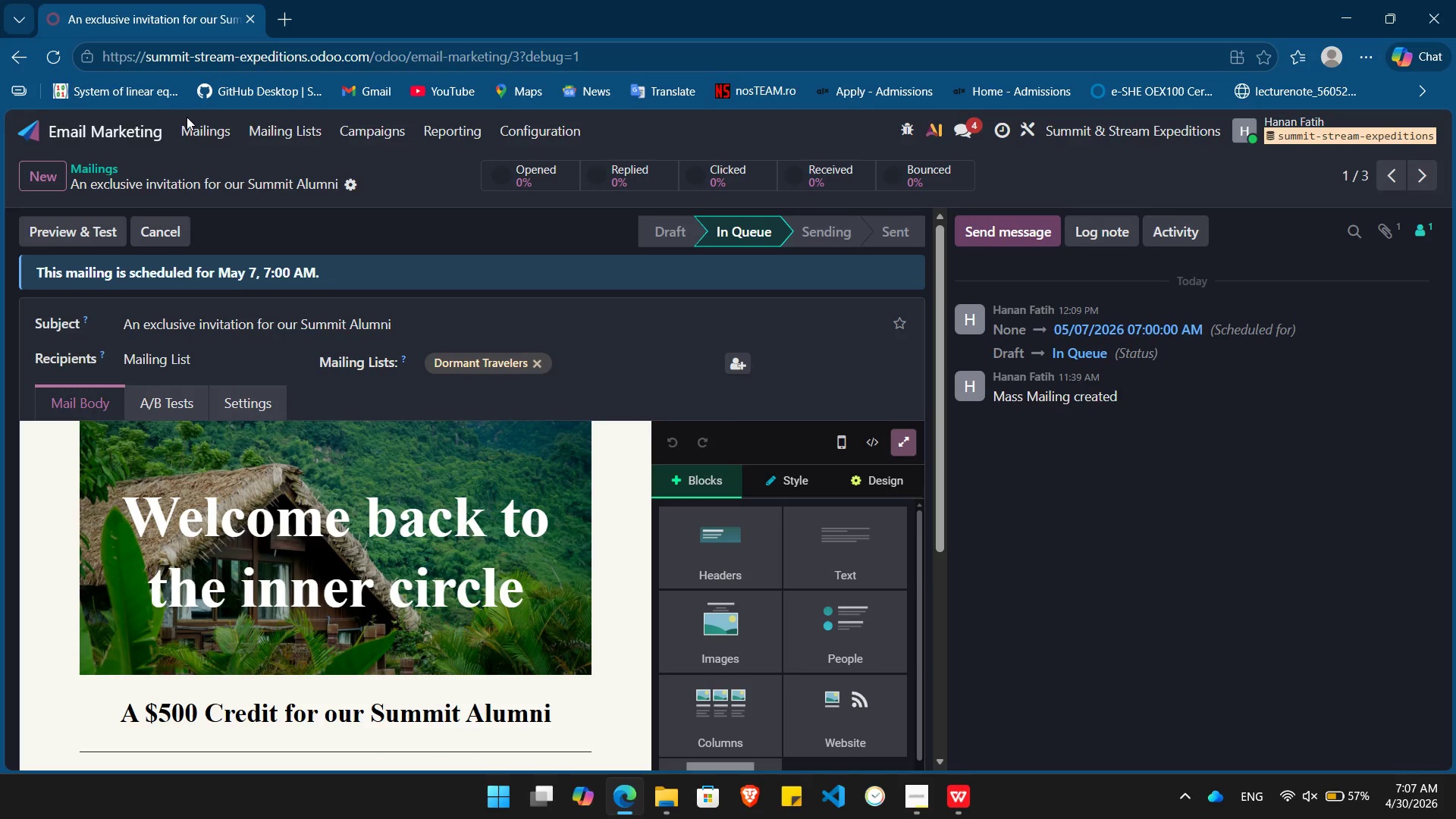 
left_click([206, 136])
 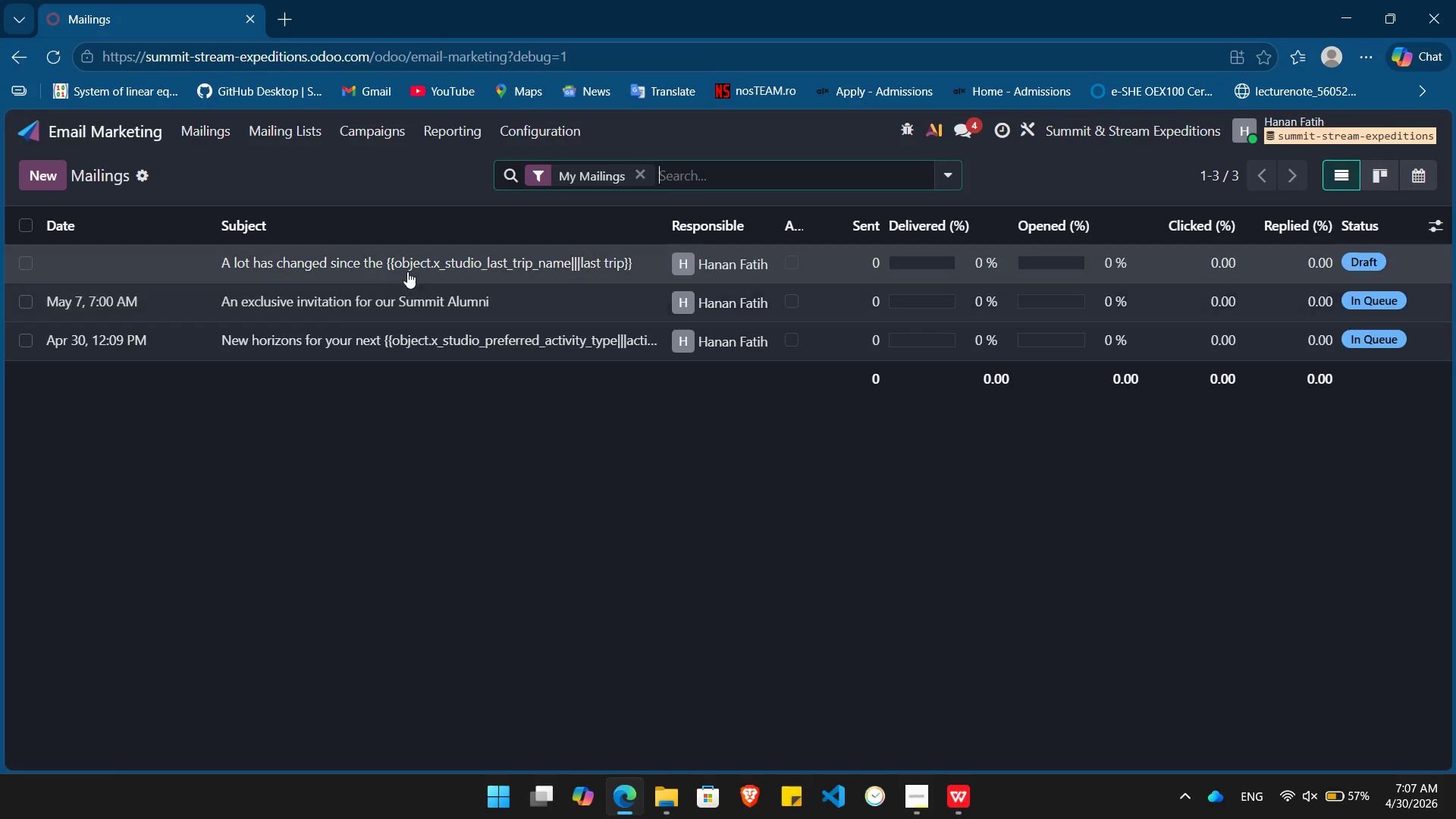 
left_click([409, 262])
 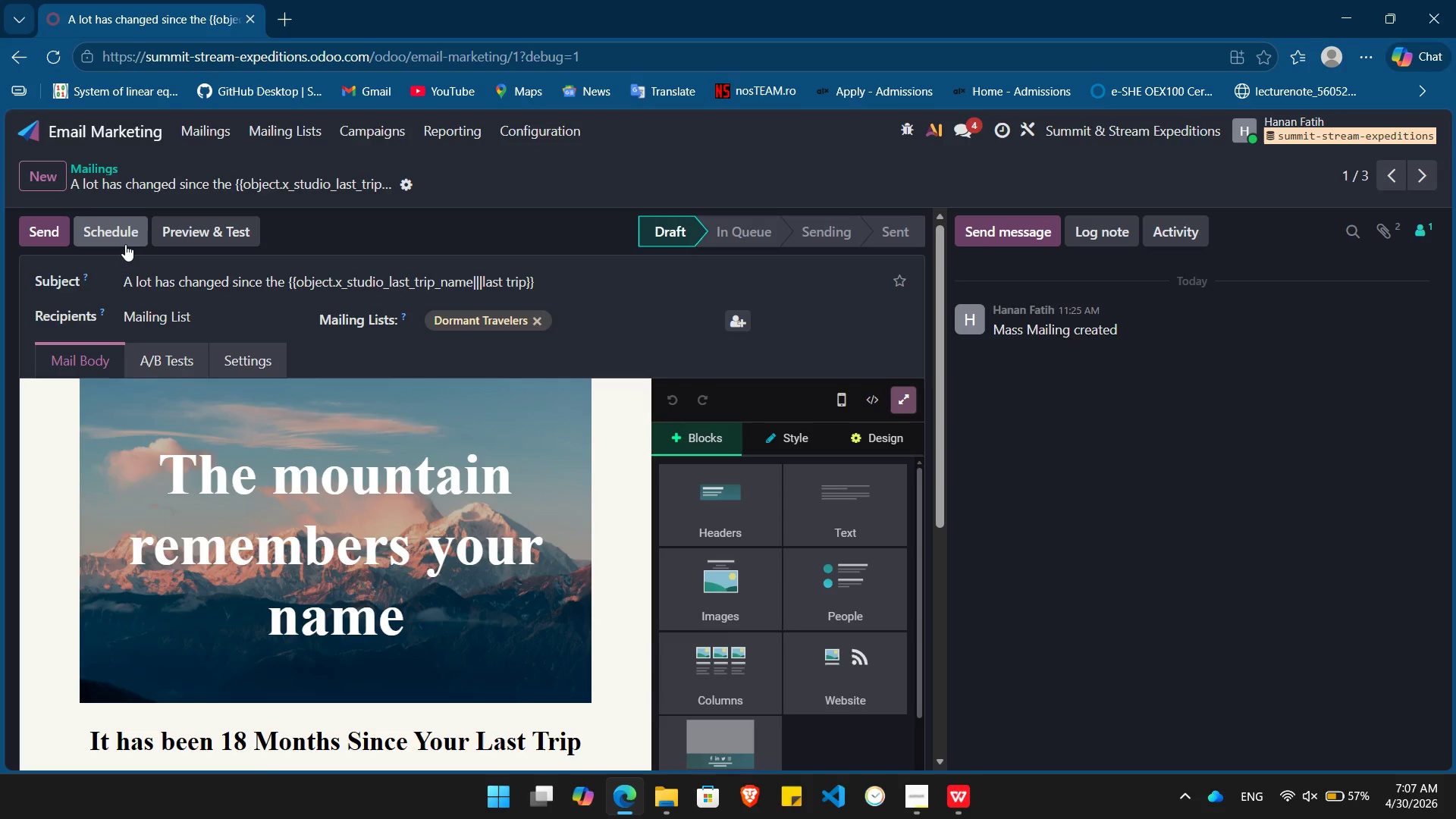 
left_click([117, 236])
 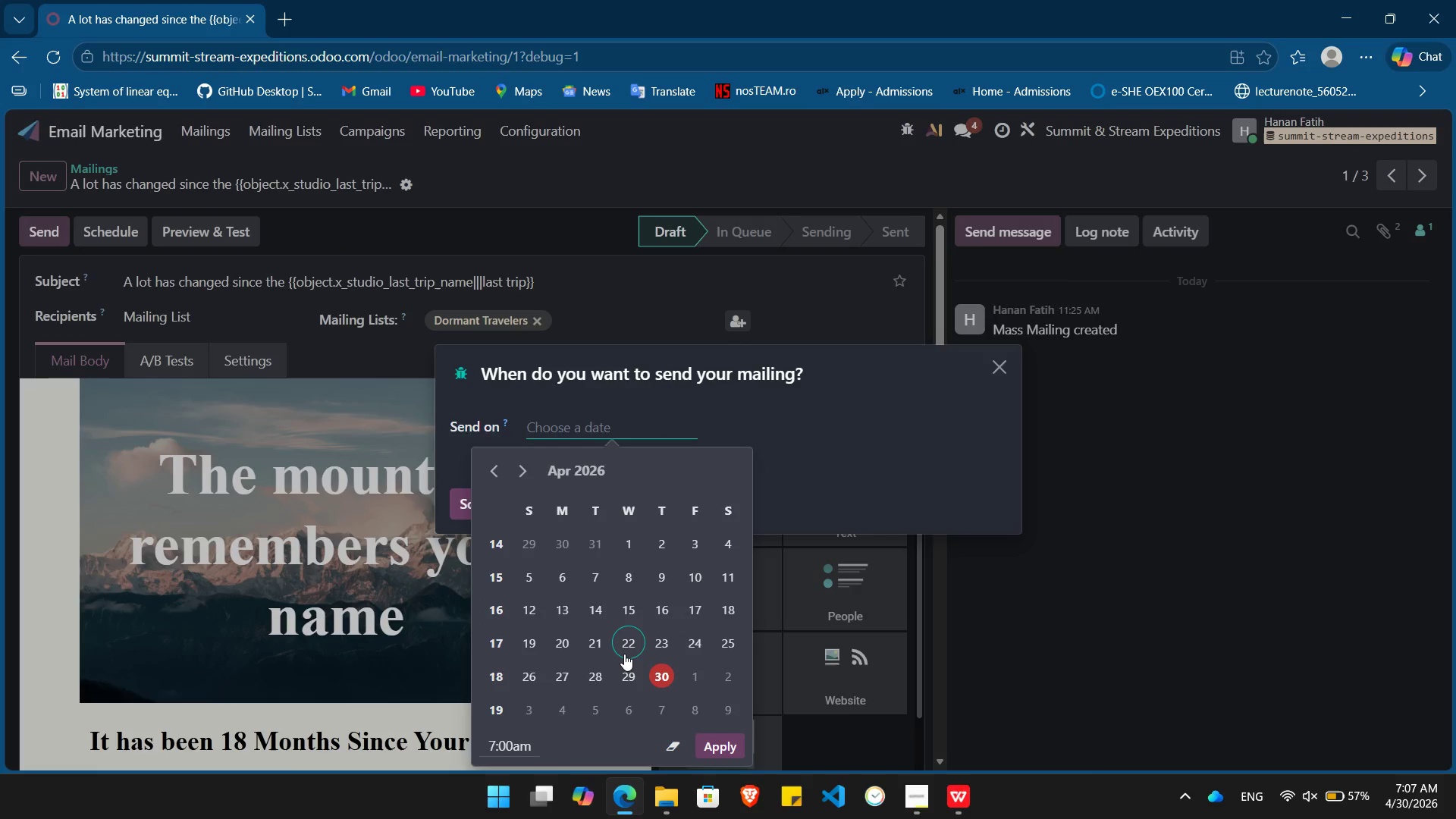 
scroll: coordinate [624, 654], scroll_direction: down, amount: 2.0
 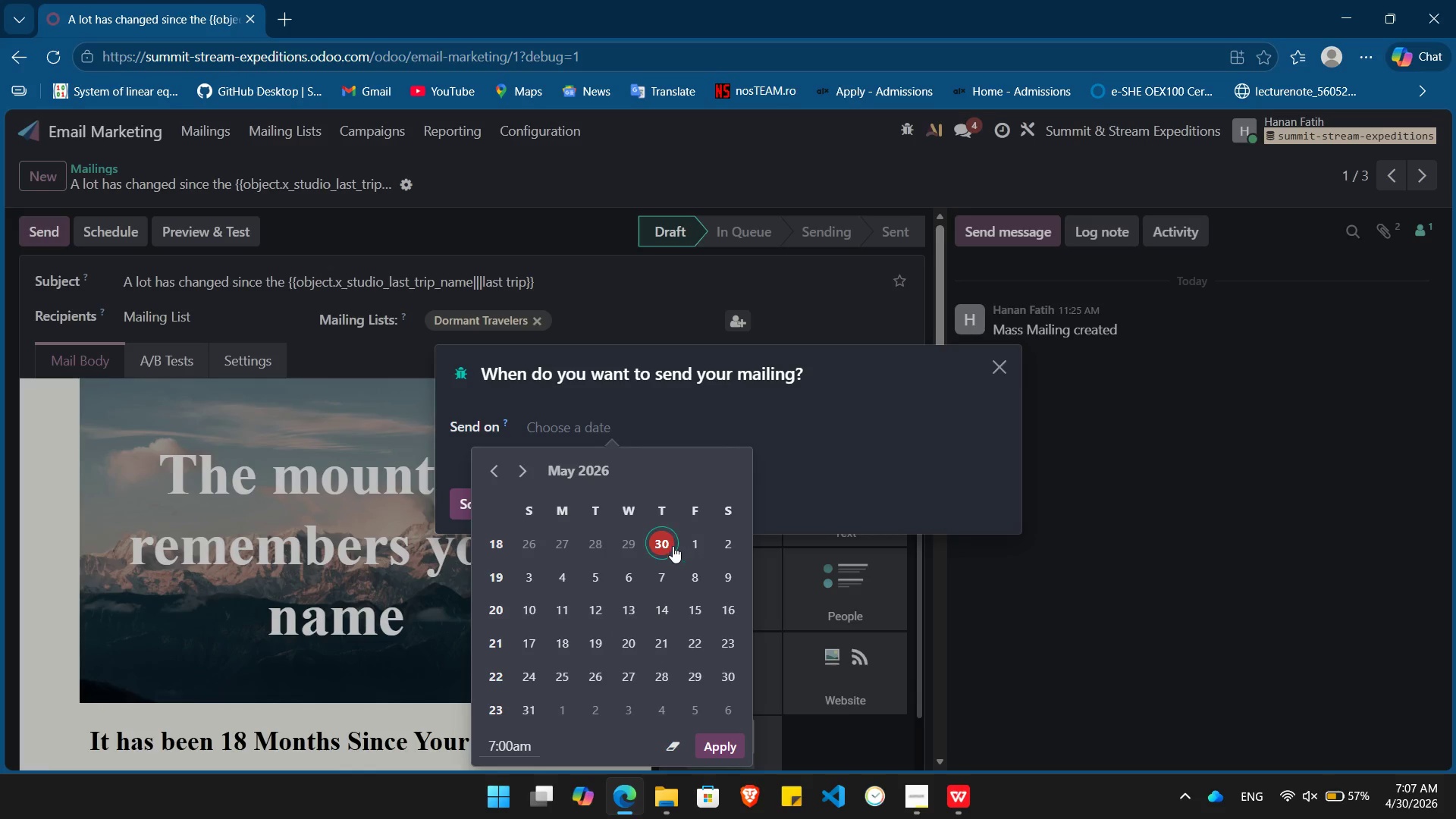 
left_click([661, 604])
 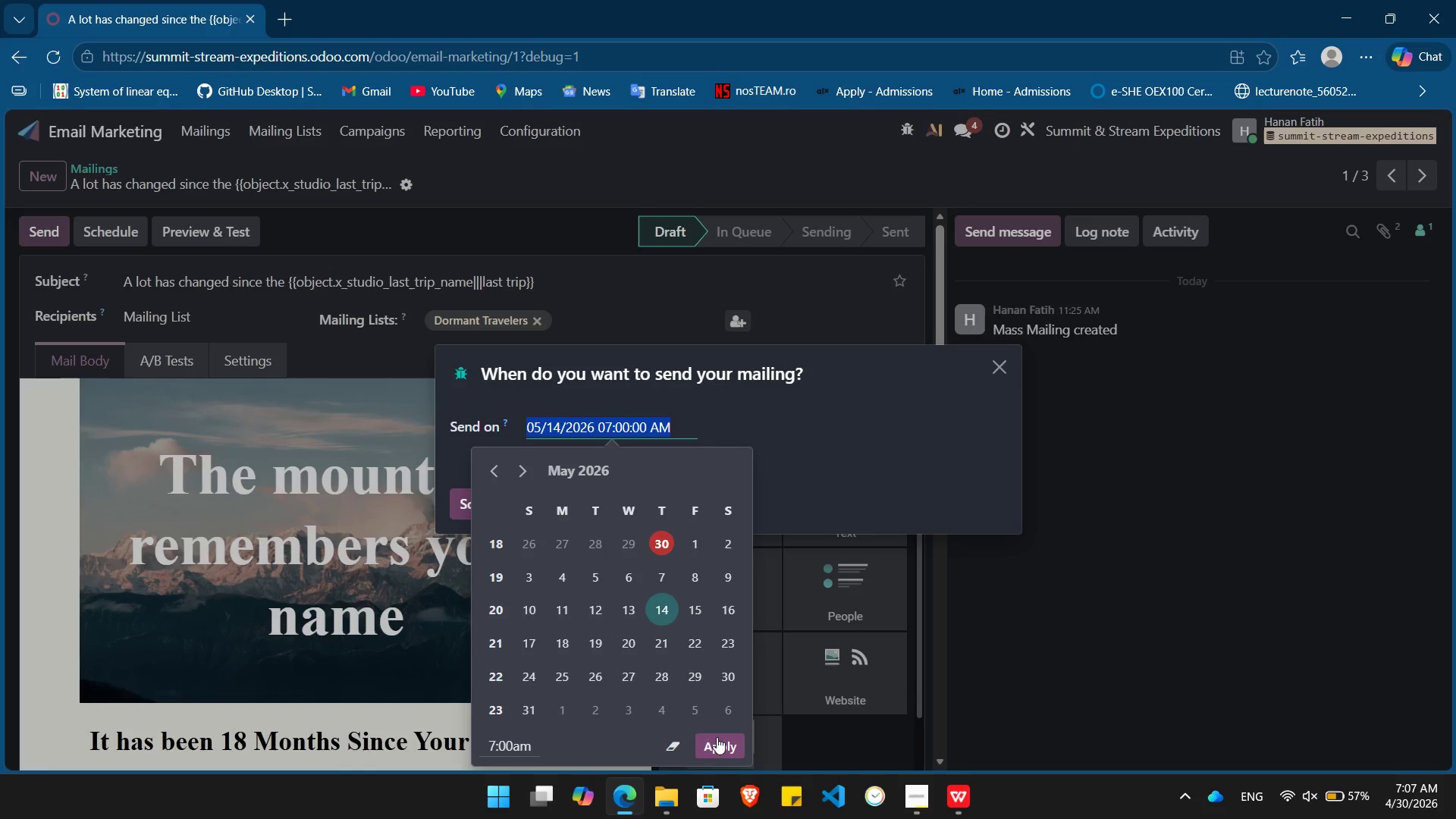 
left_click([717, 742])
 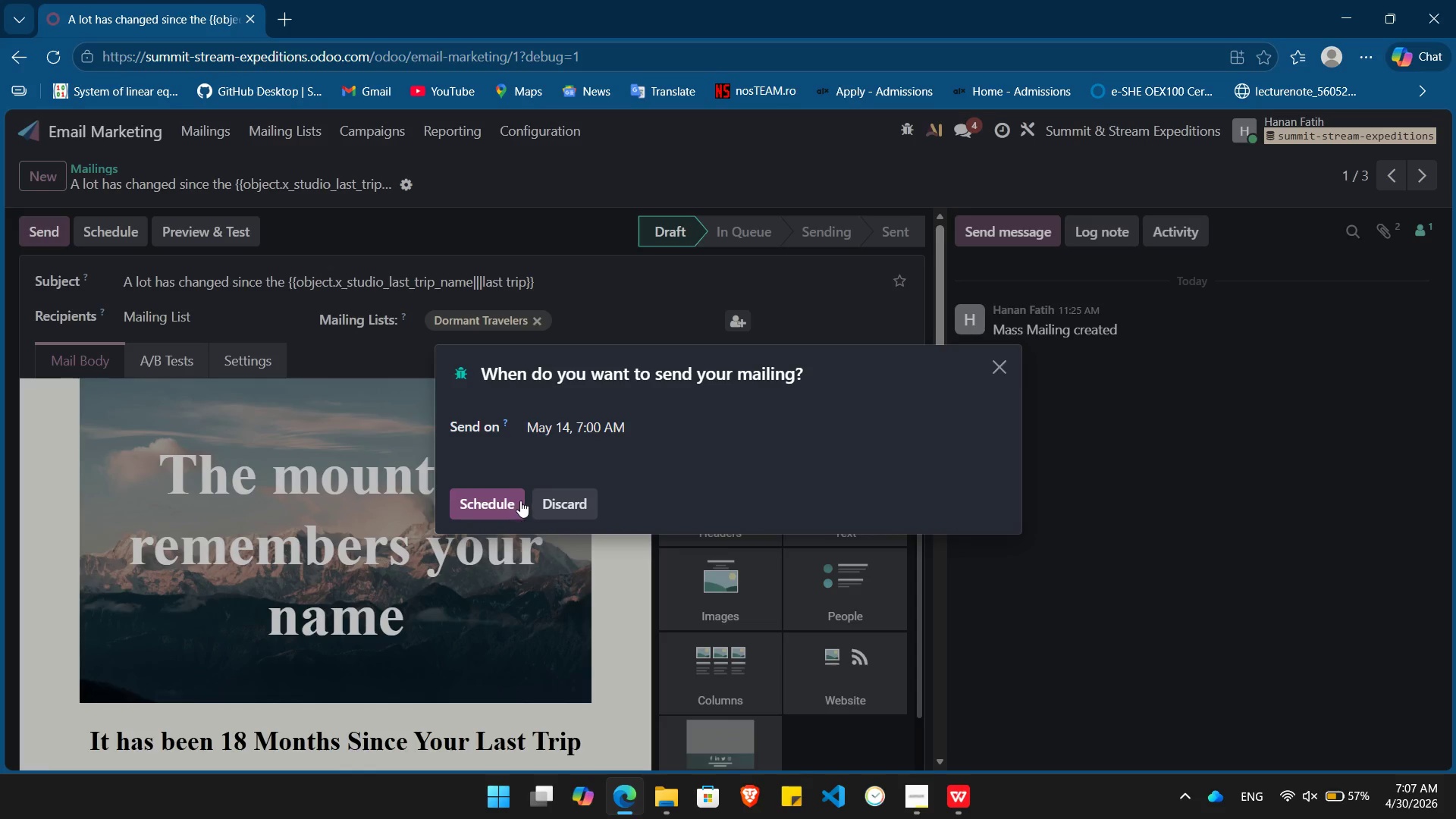 
left_click([496, 496])
 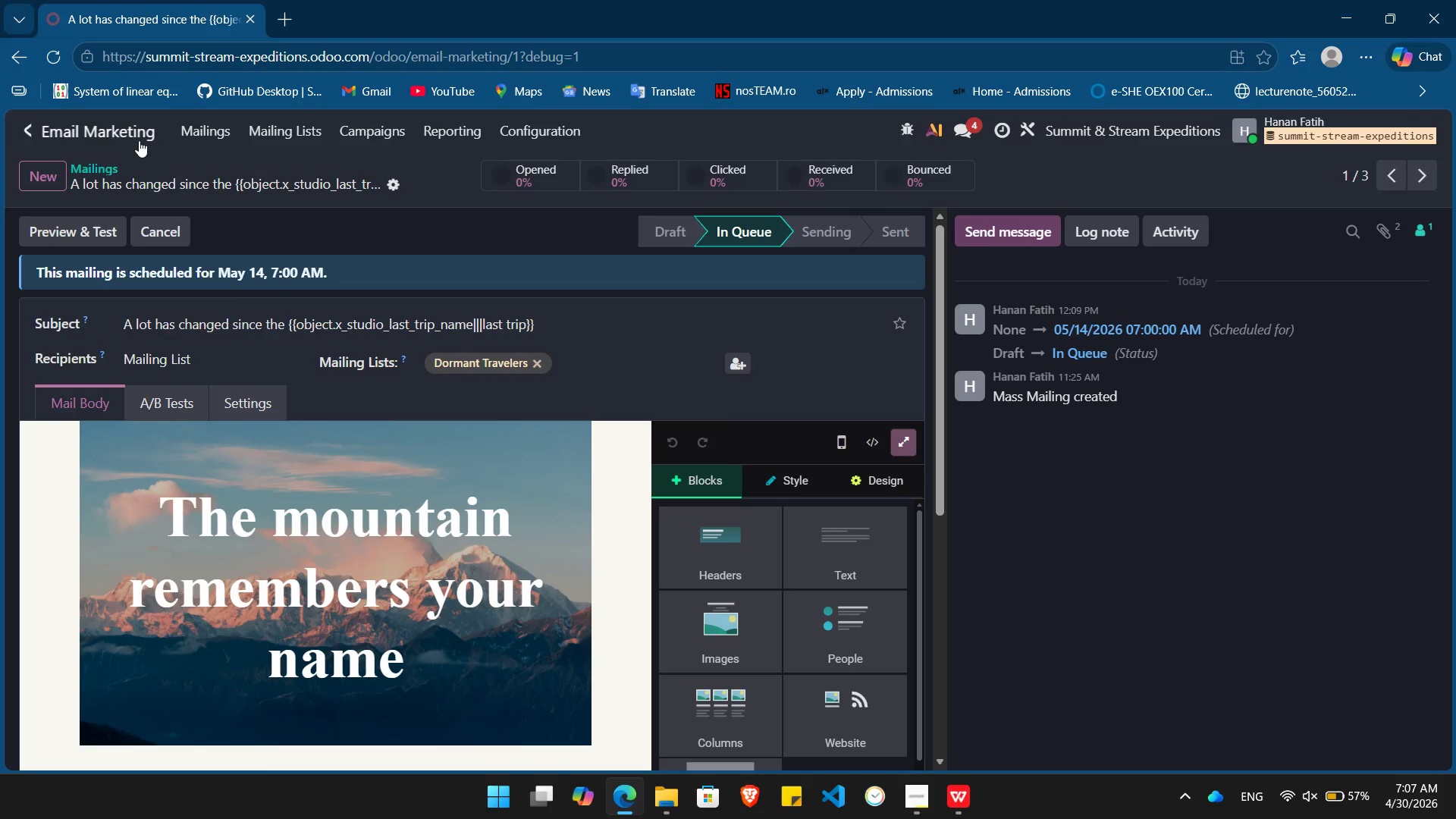 
left_click([187, 127])
 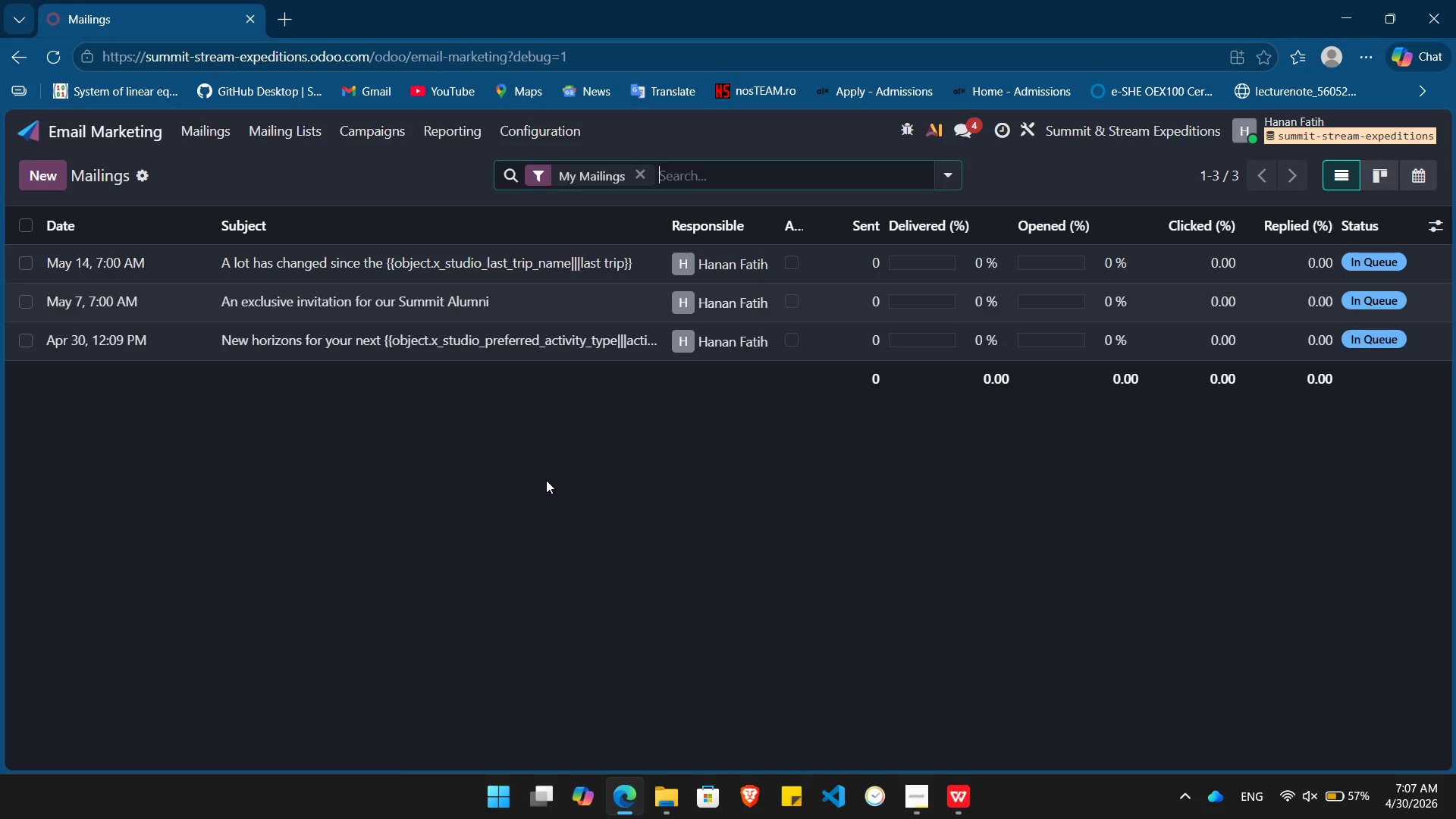 
key(PrintScreen)
 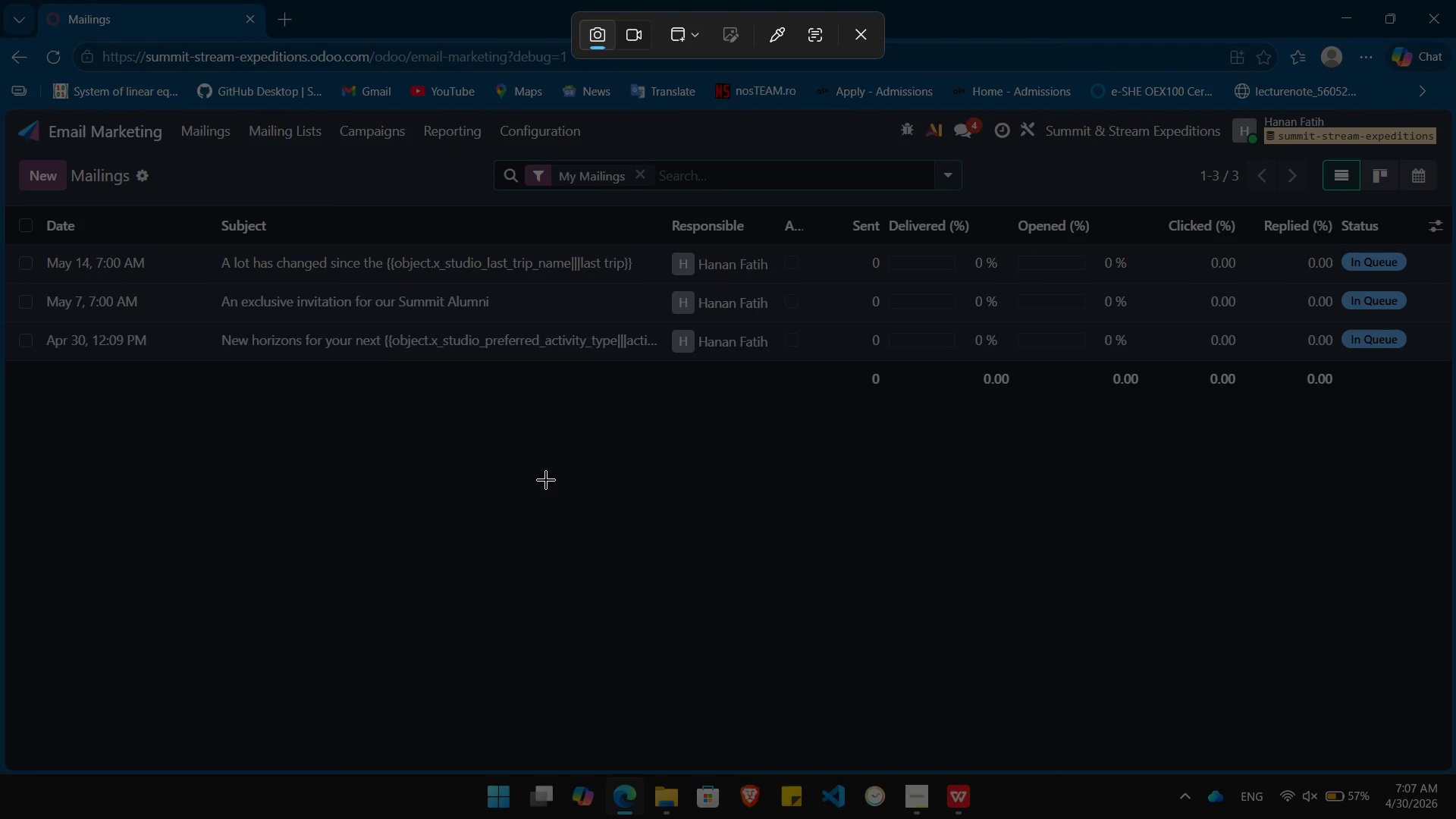 
left_click([546, 480])
 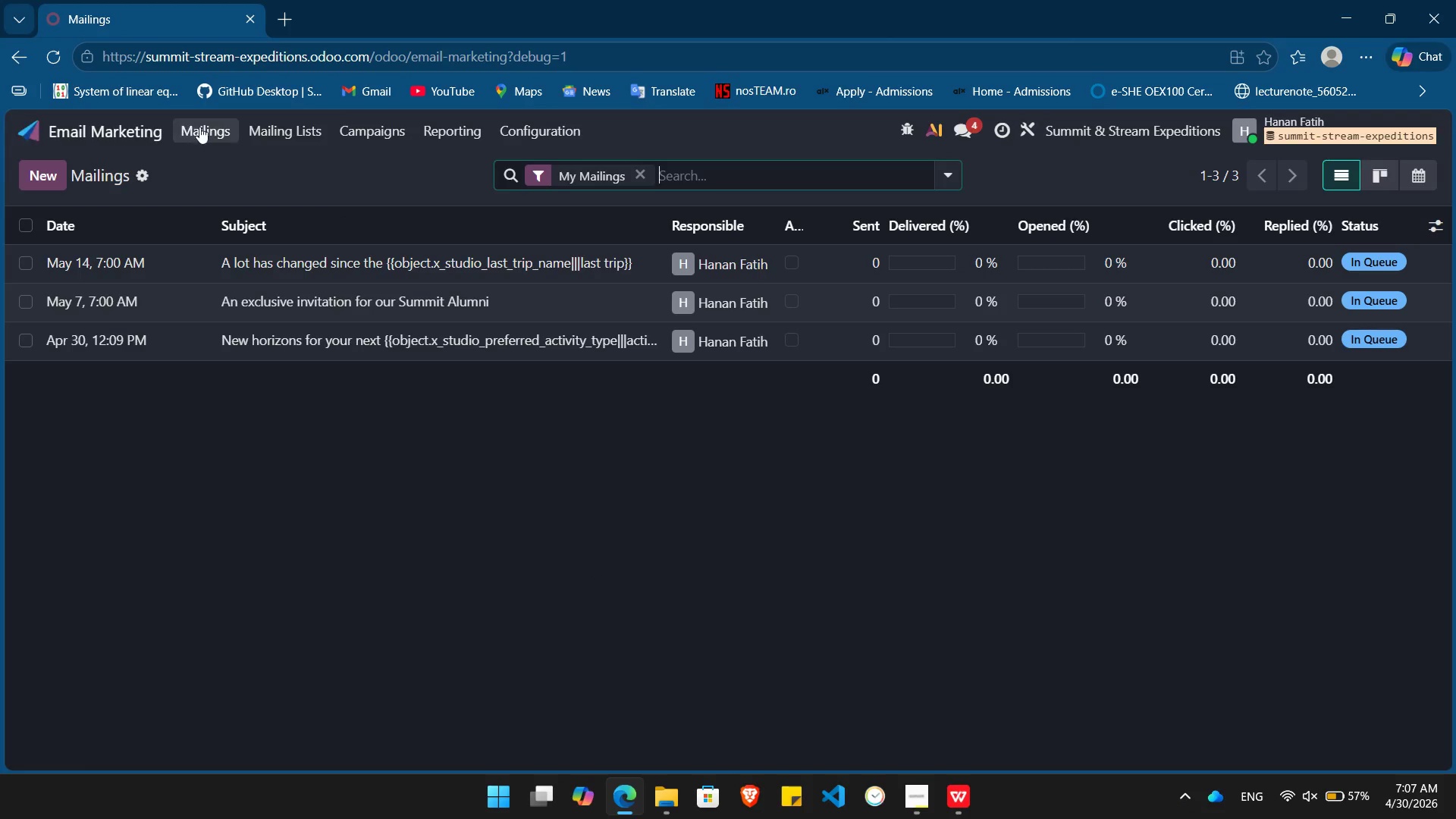 
left_click([367, 134])
 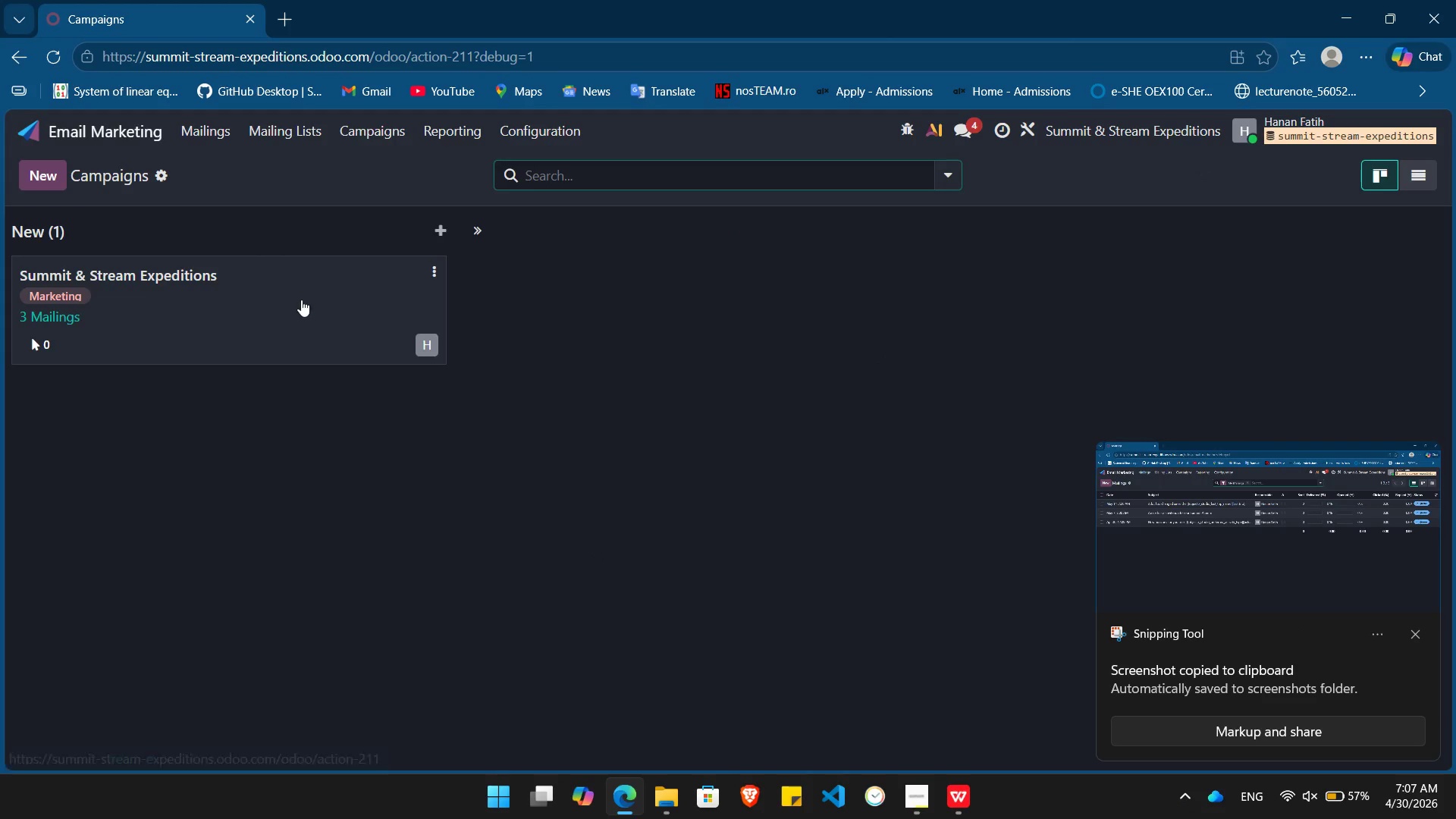 
left_click([301, 300])
 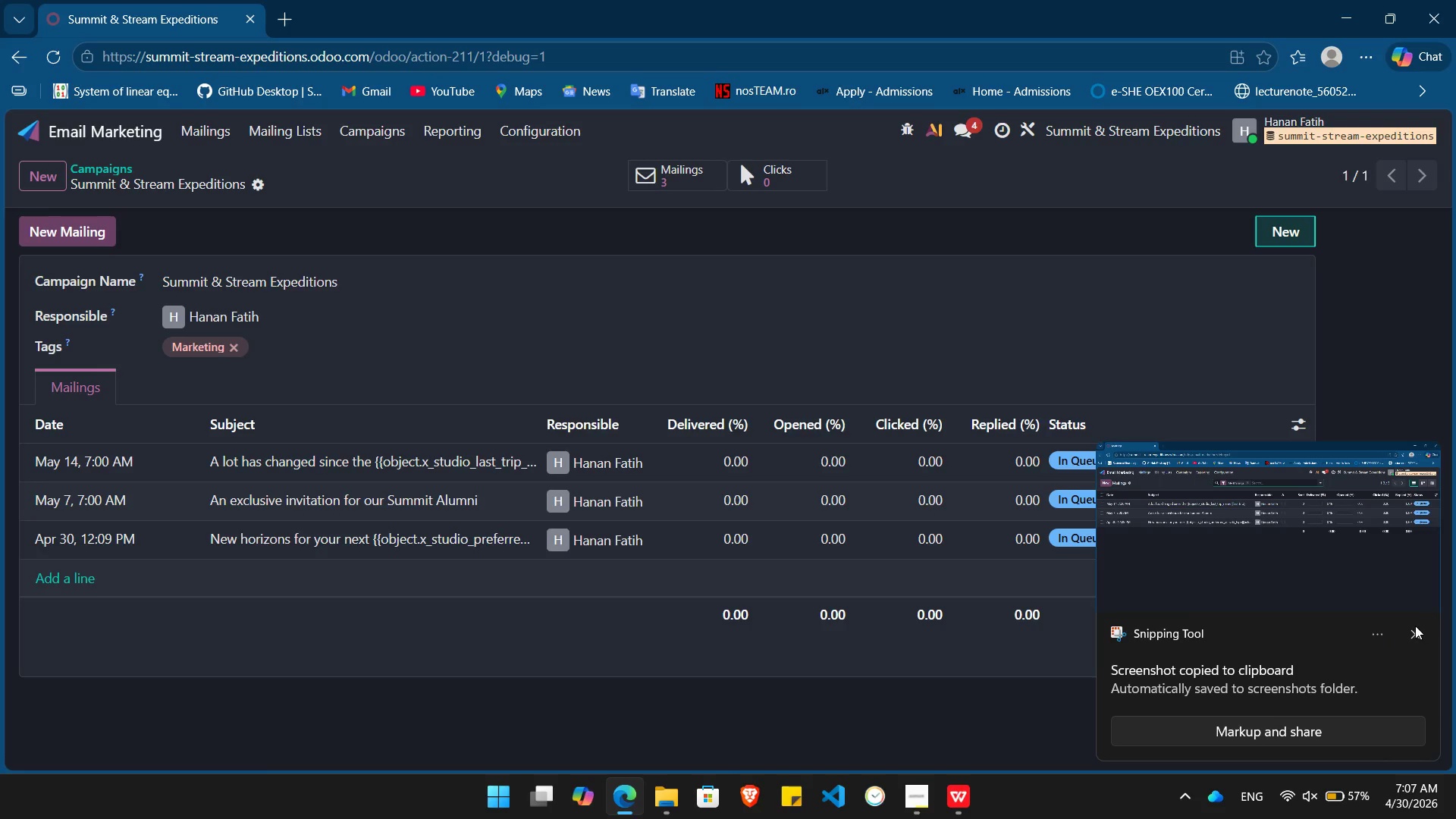 
left_click([1413, 630])
 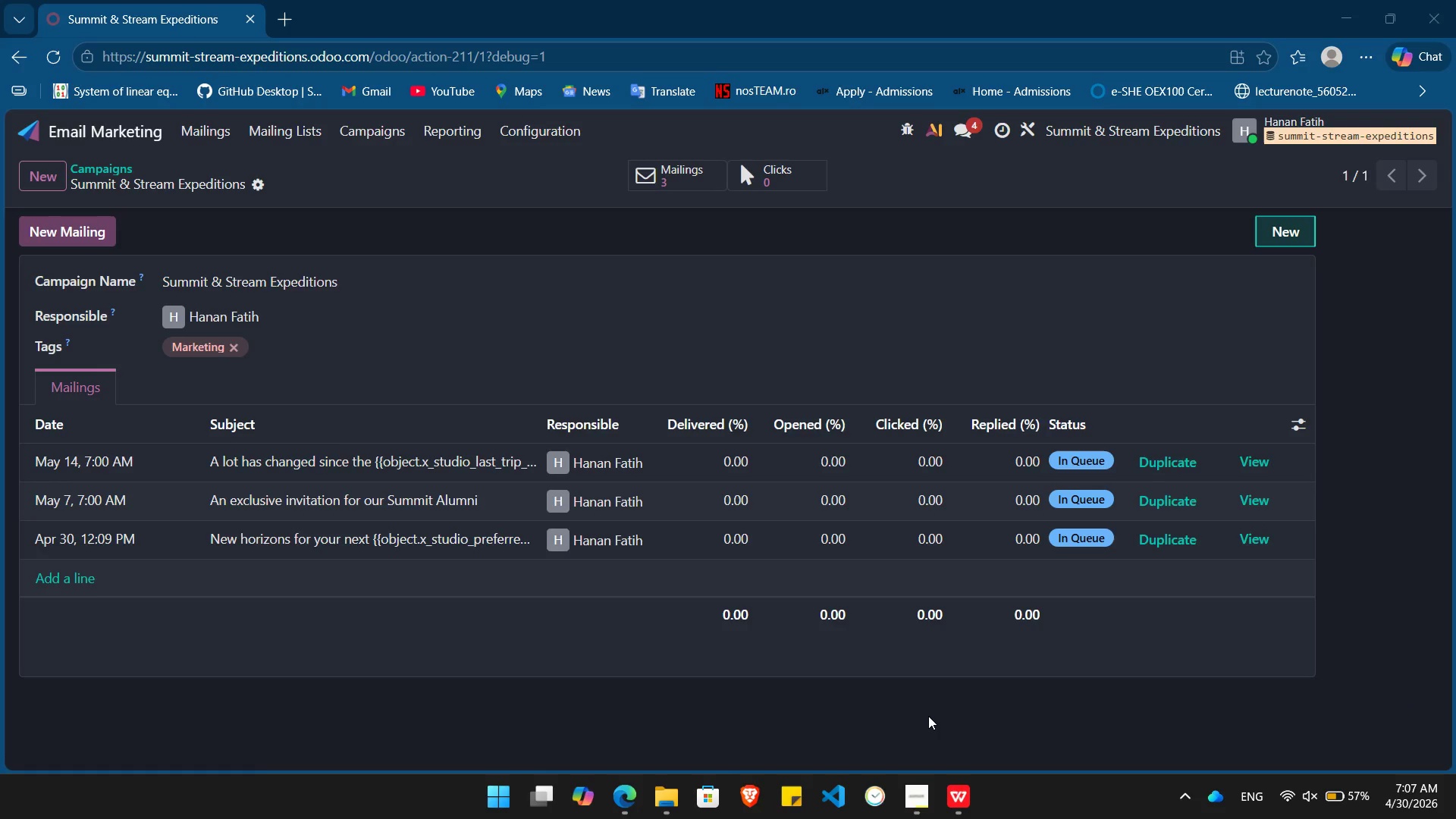 
key(PrintScreen)
 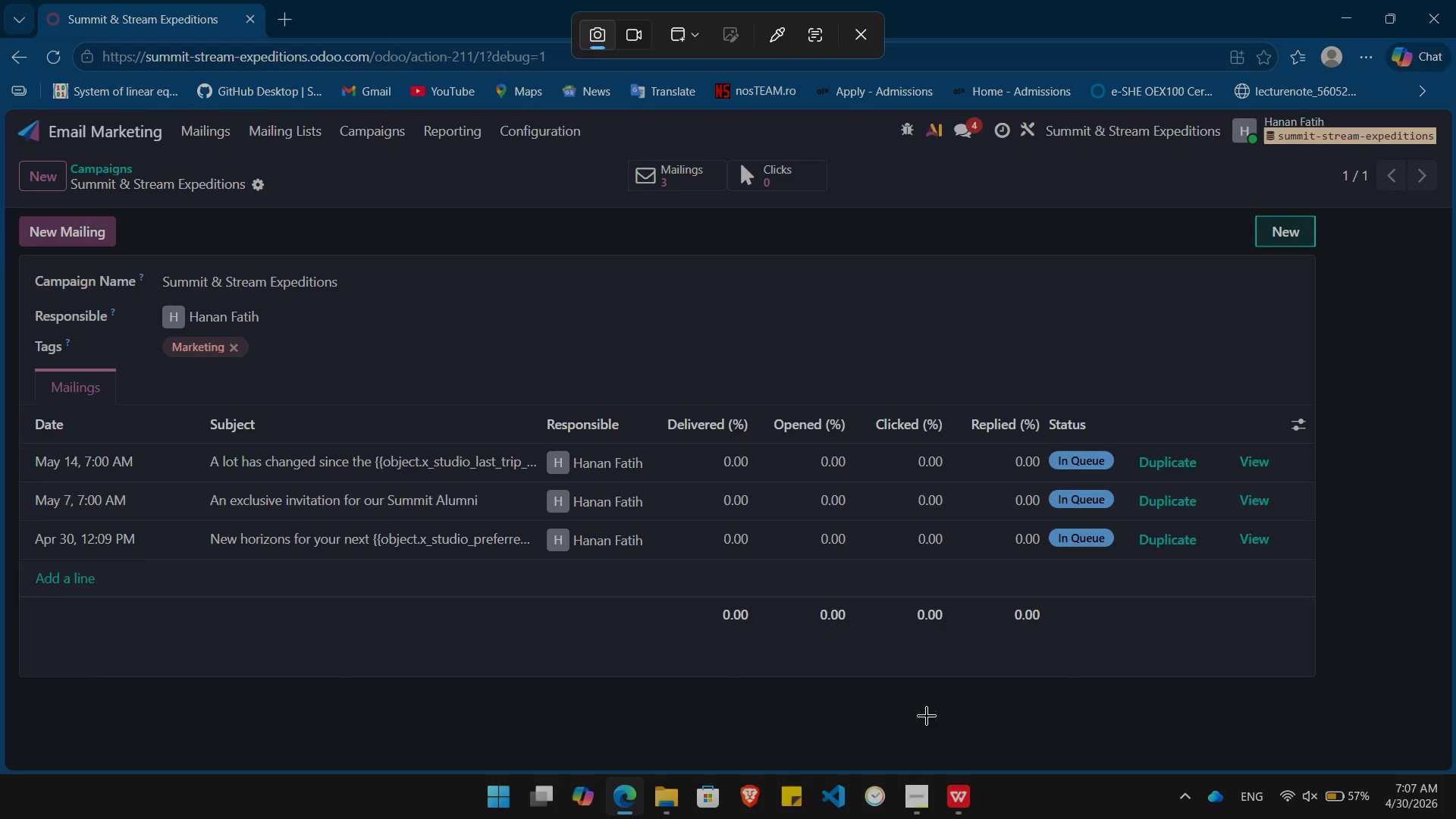 
left_click([927, 716])
 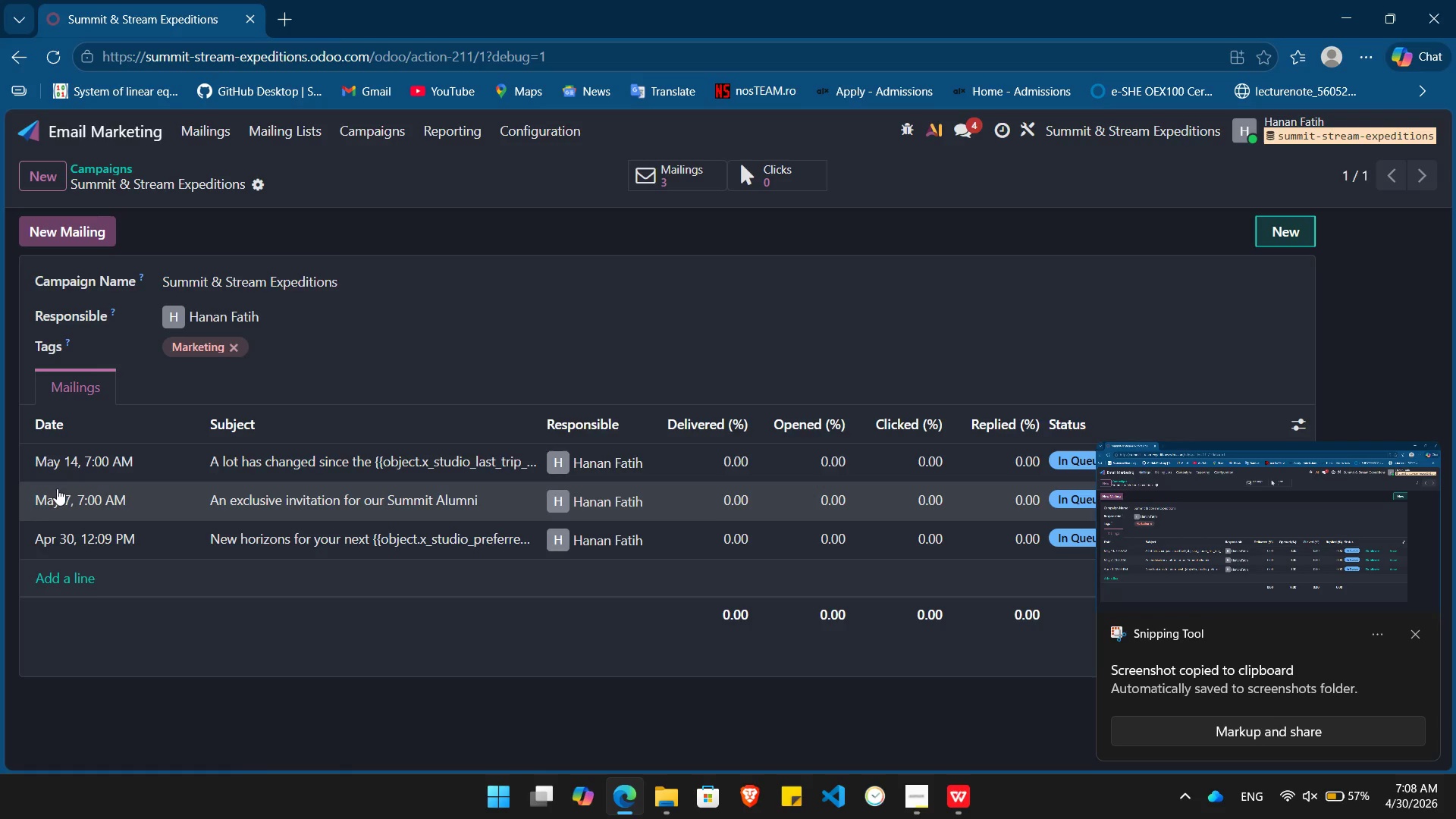 
wait(7.8)
 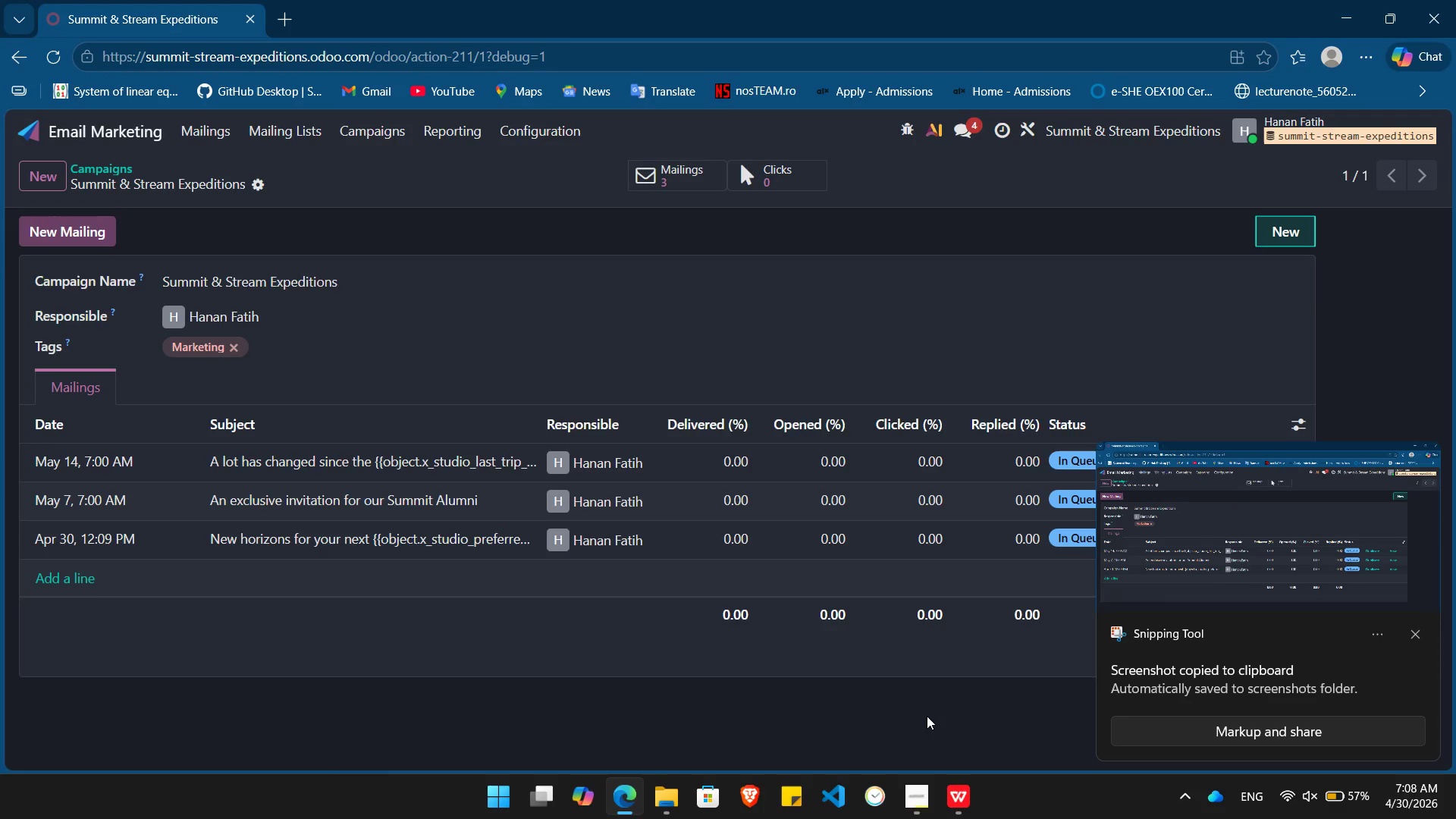 
left_click([1415, 629])
 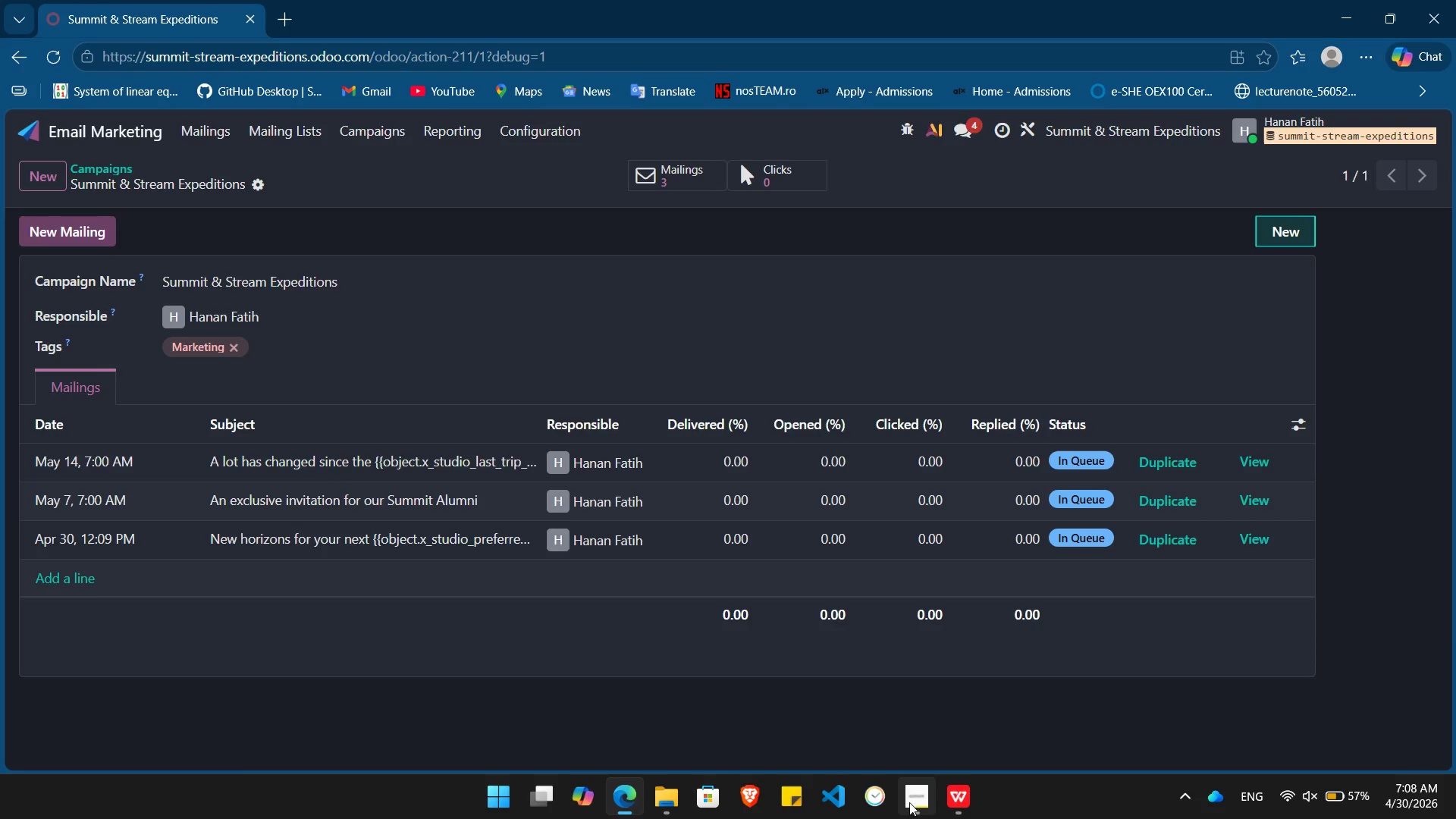 
left_click([913, 802])